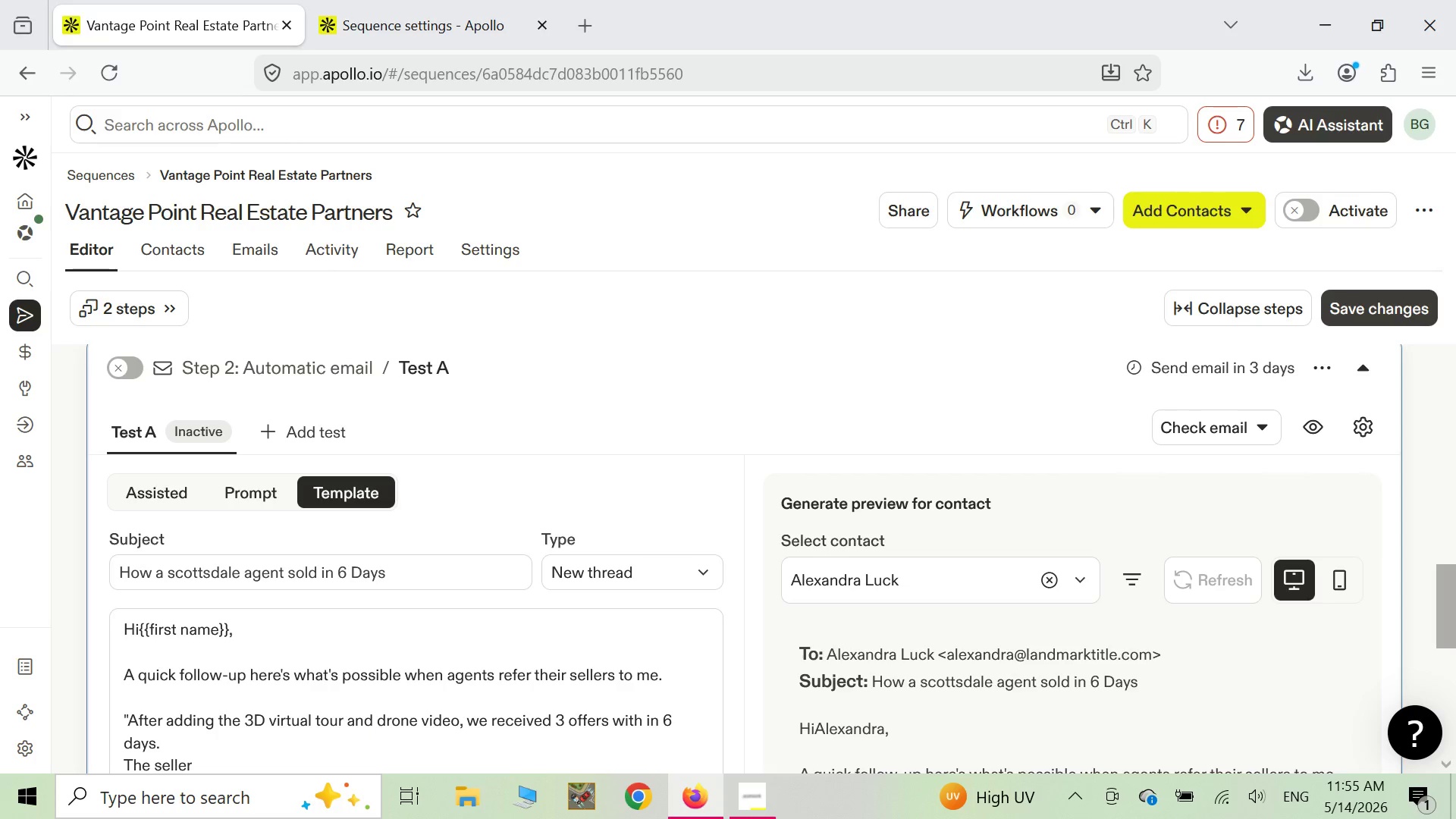 
type(got 45)
 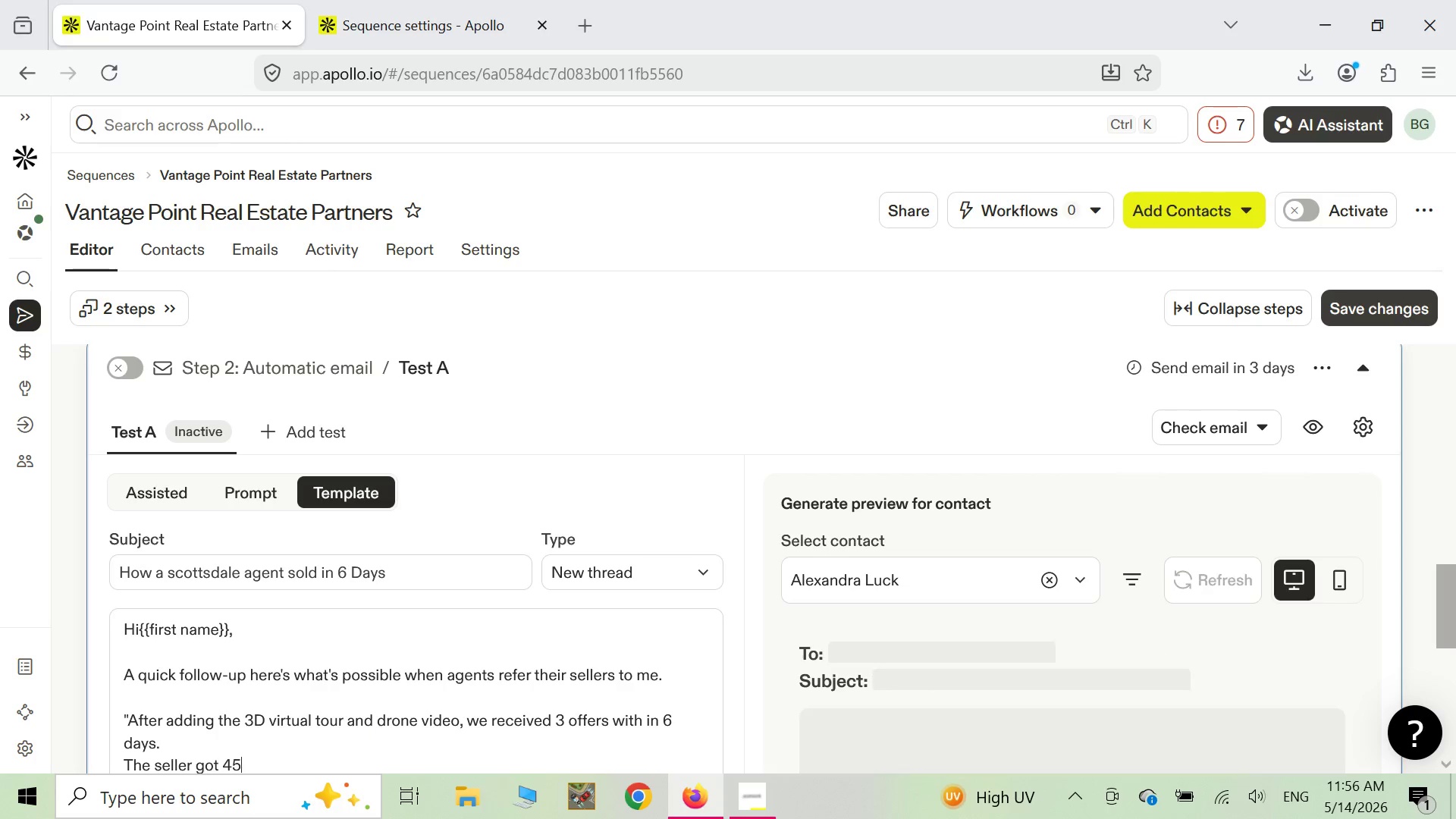 
key(K)
 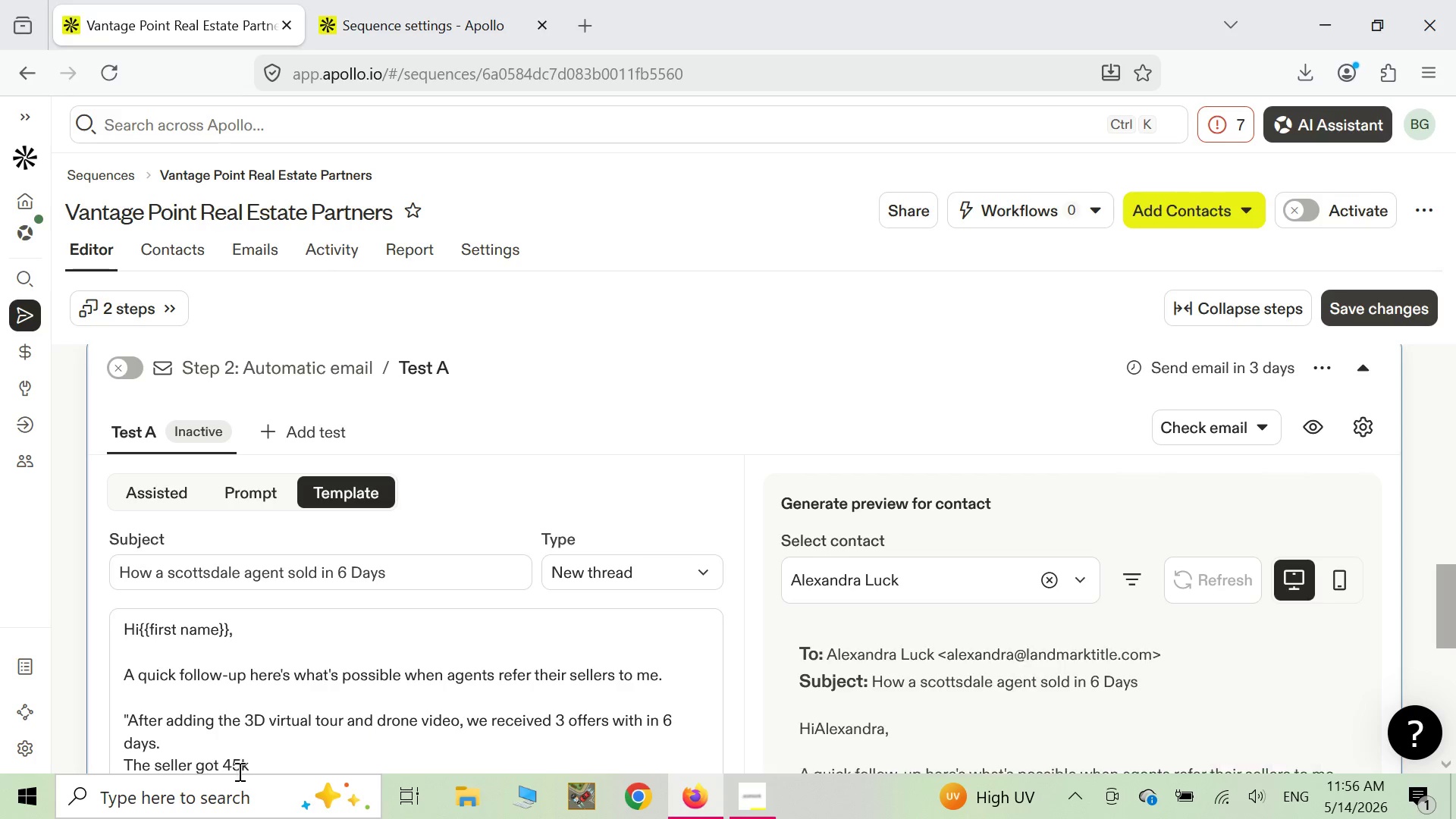 
left_click([221, 769])
 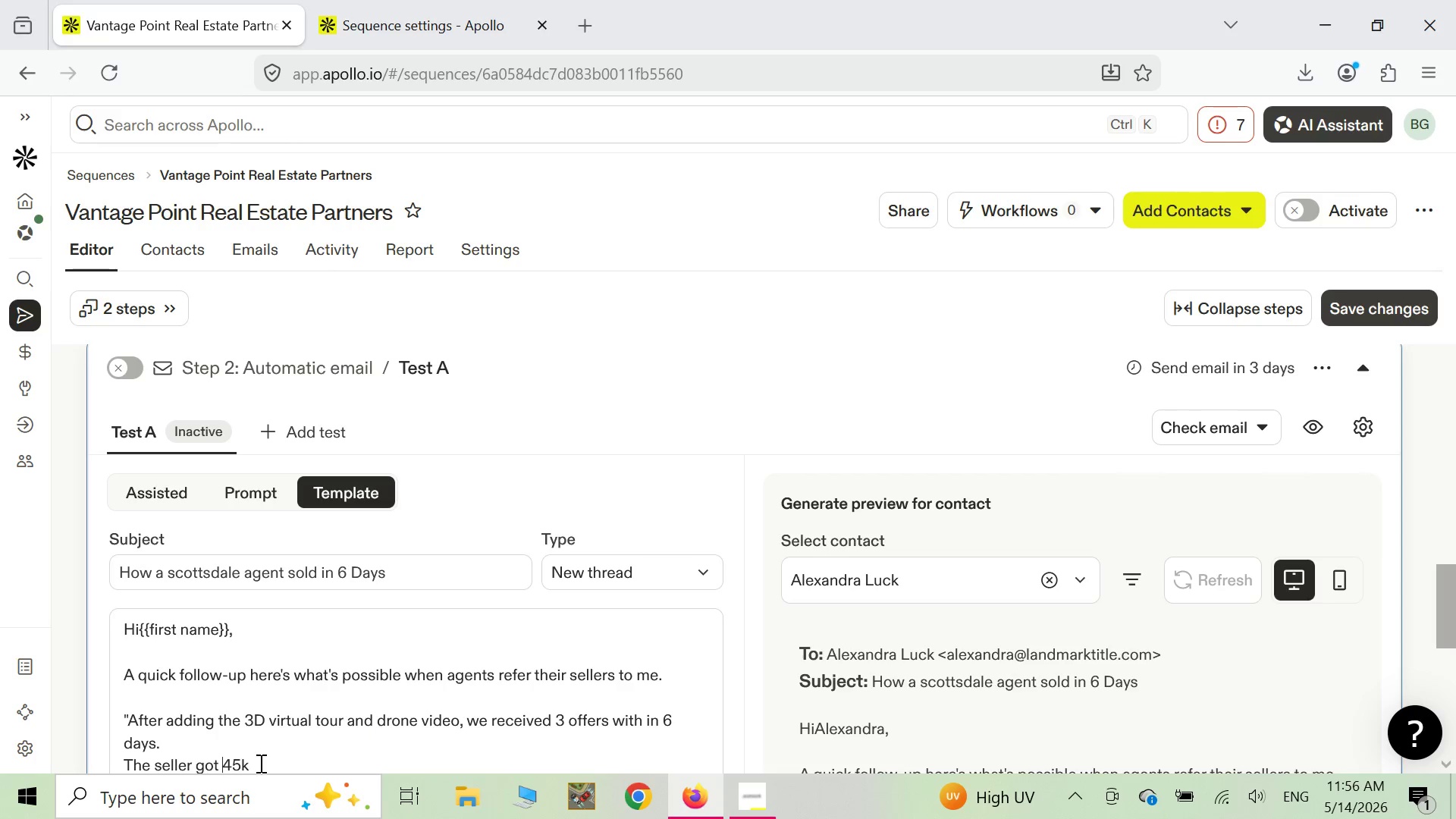 
key(Shift+ShiftLeft)
 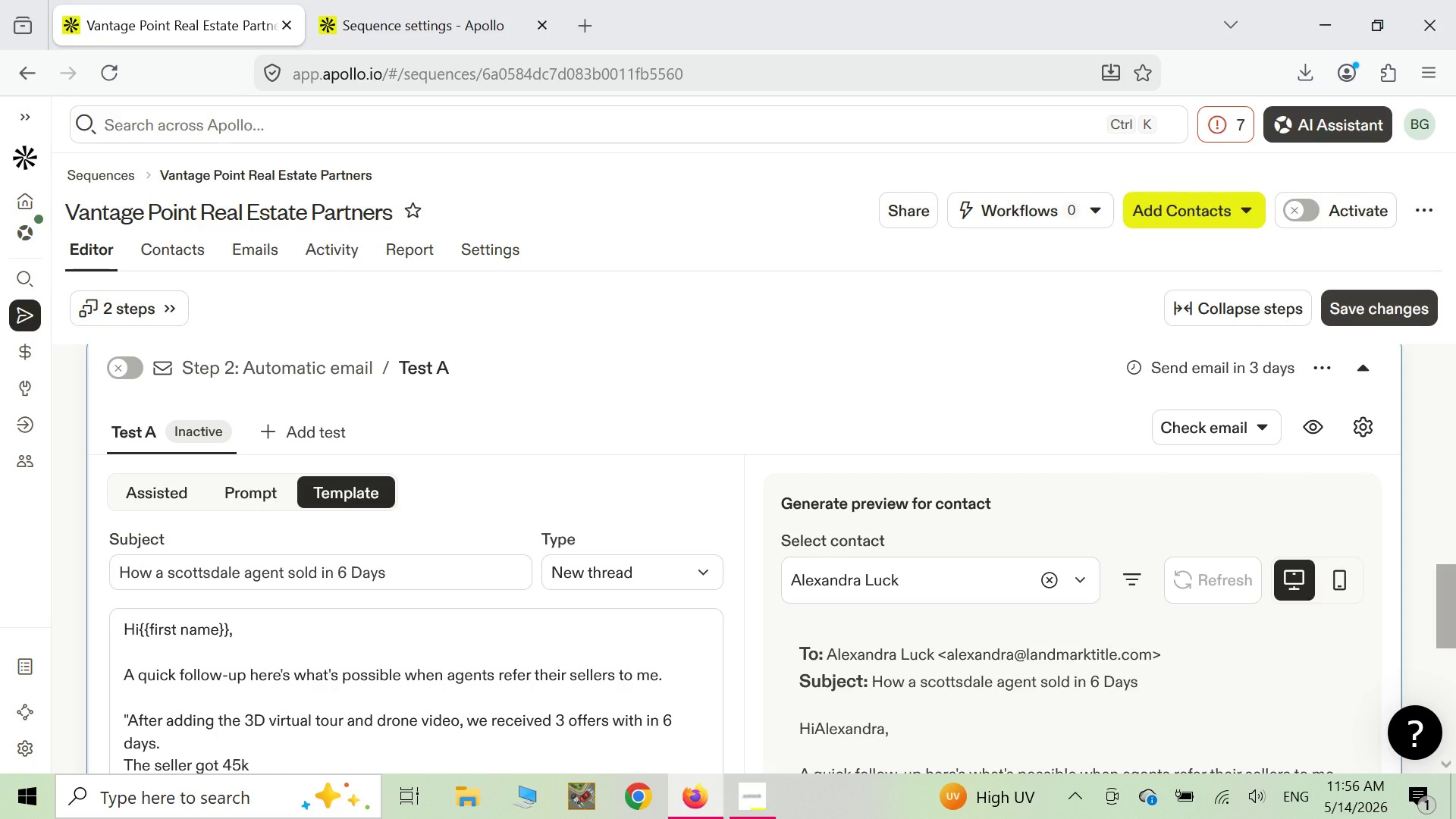 
key(Shift+4)
 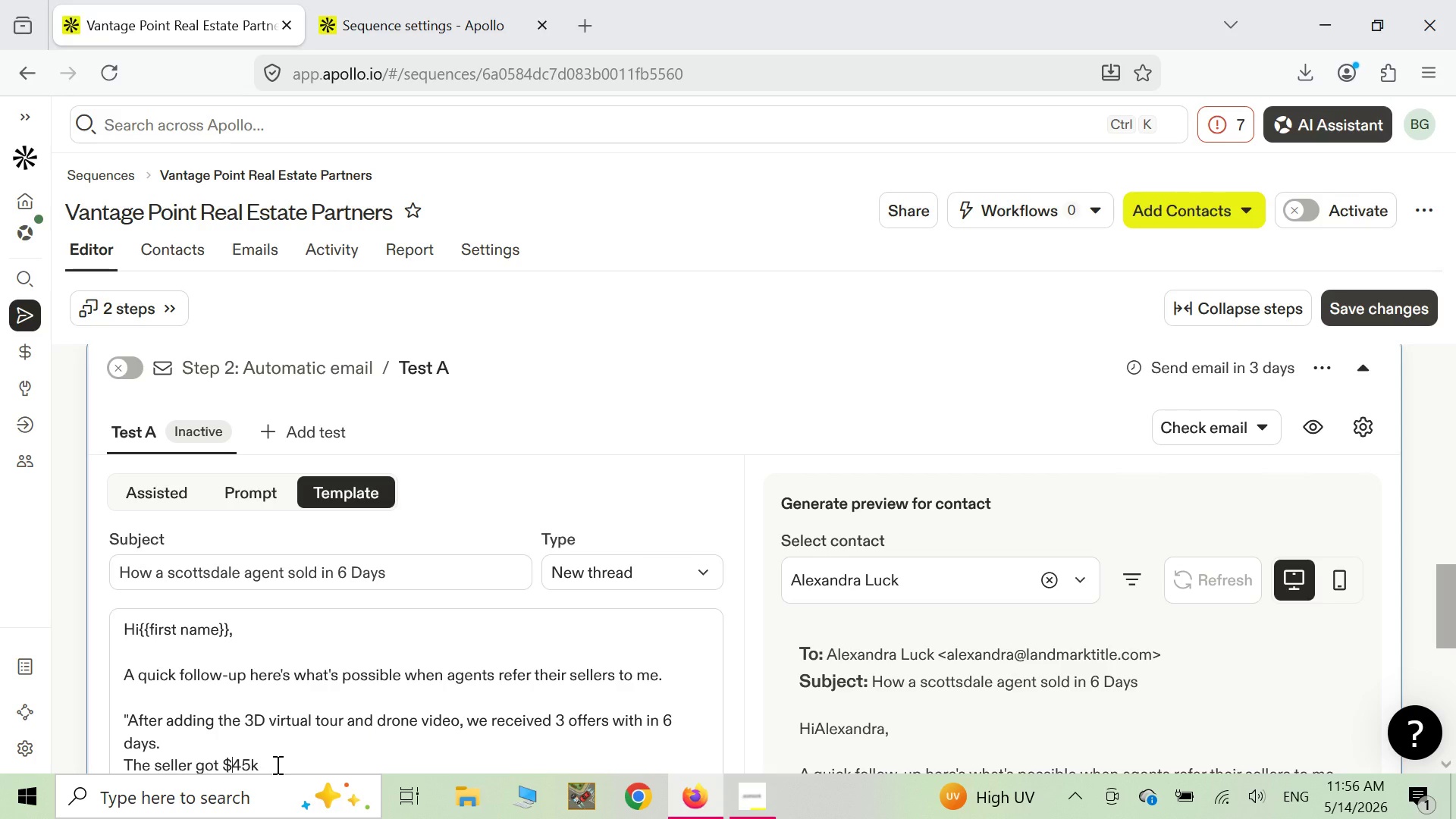 
left_click([273, 770])
 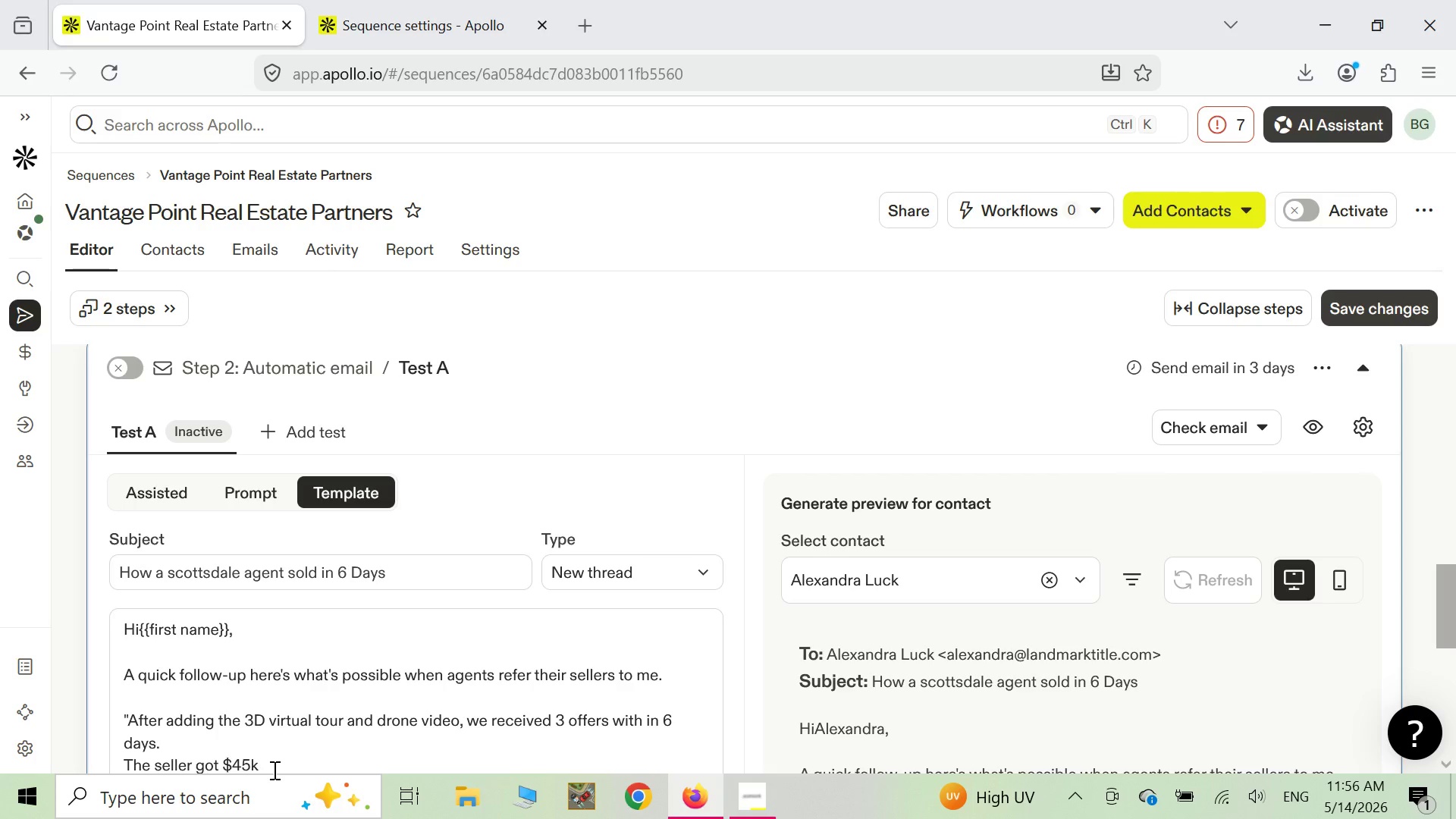 
type( above asks)
 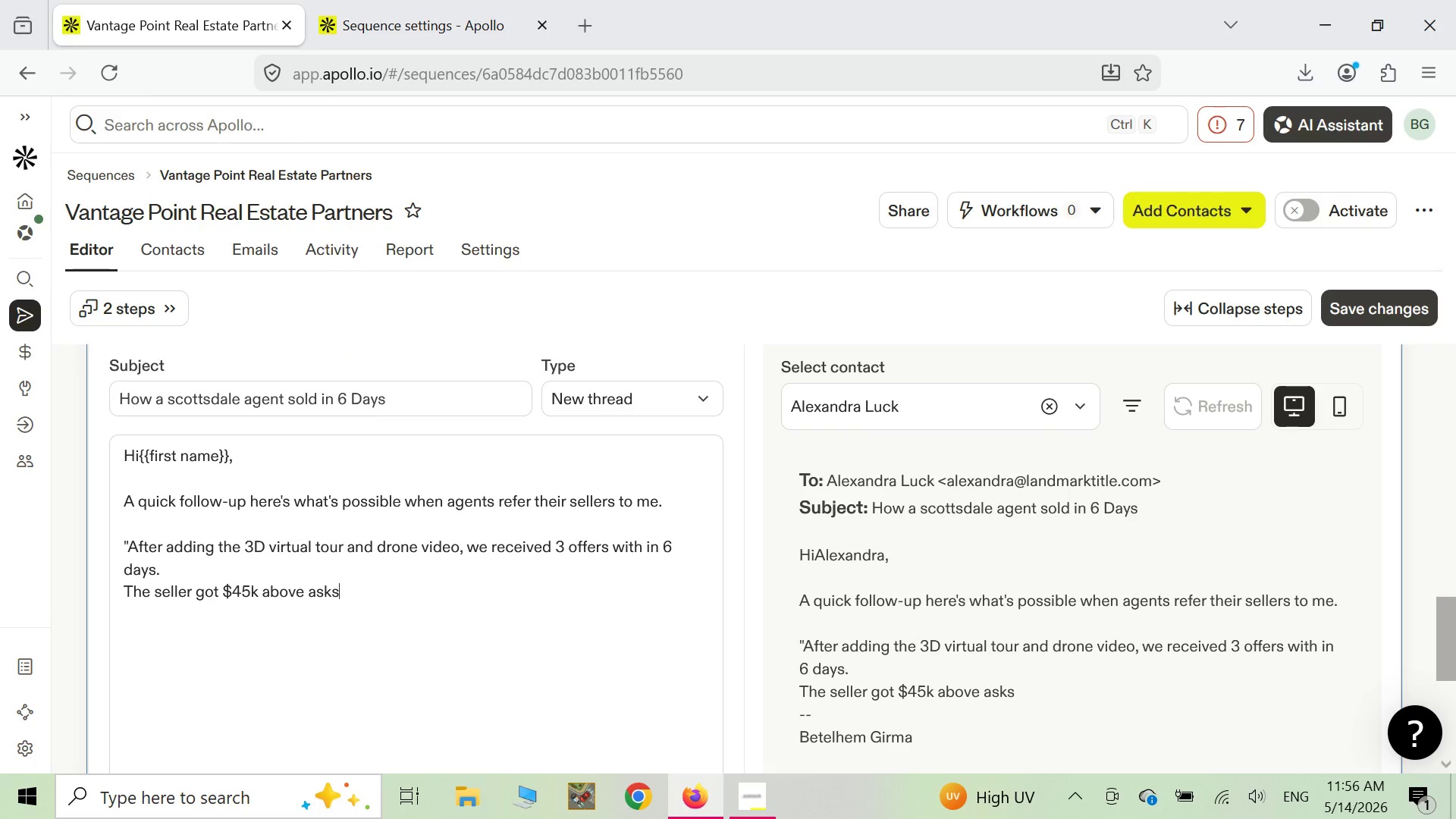 
wait(6.81)
 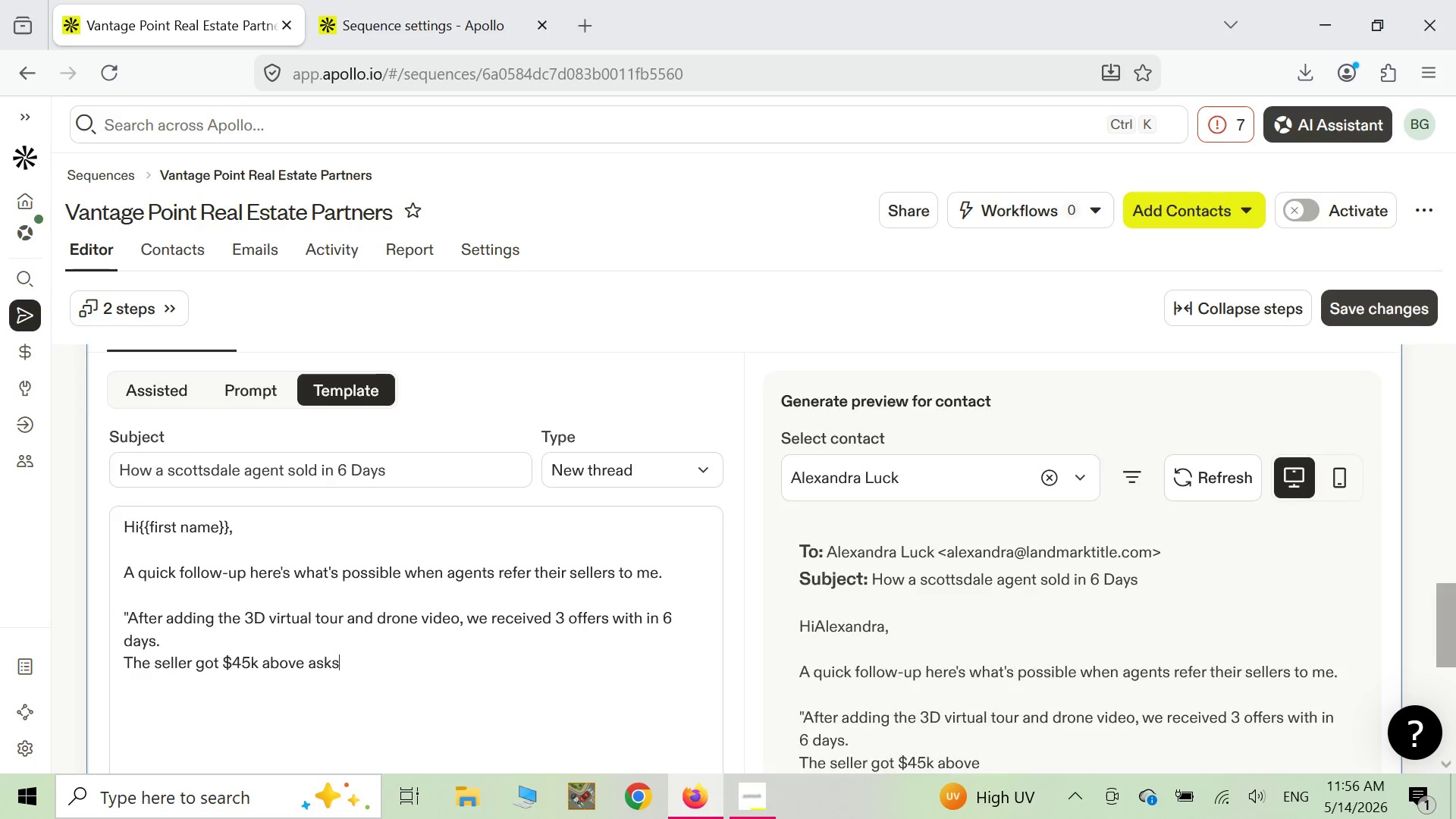 
key(Backspace)
type(ing.)
 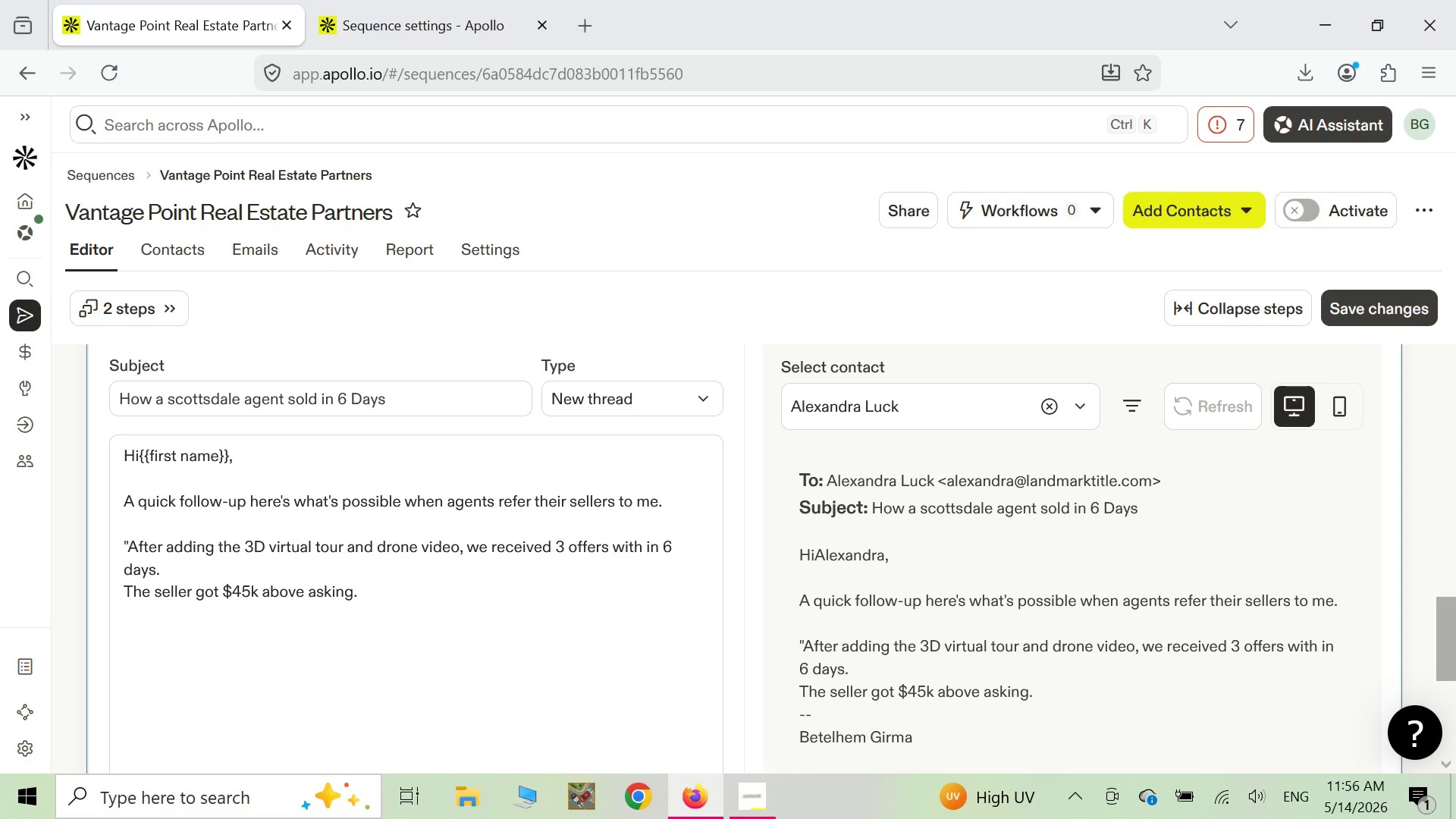 
wait(6.91)
 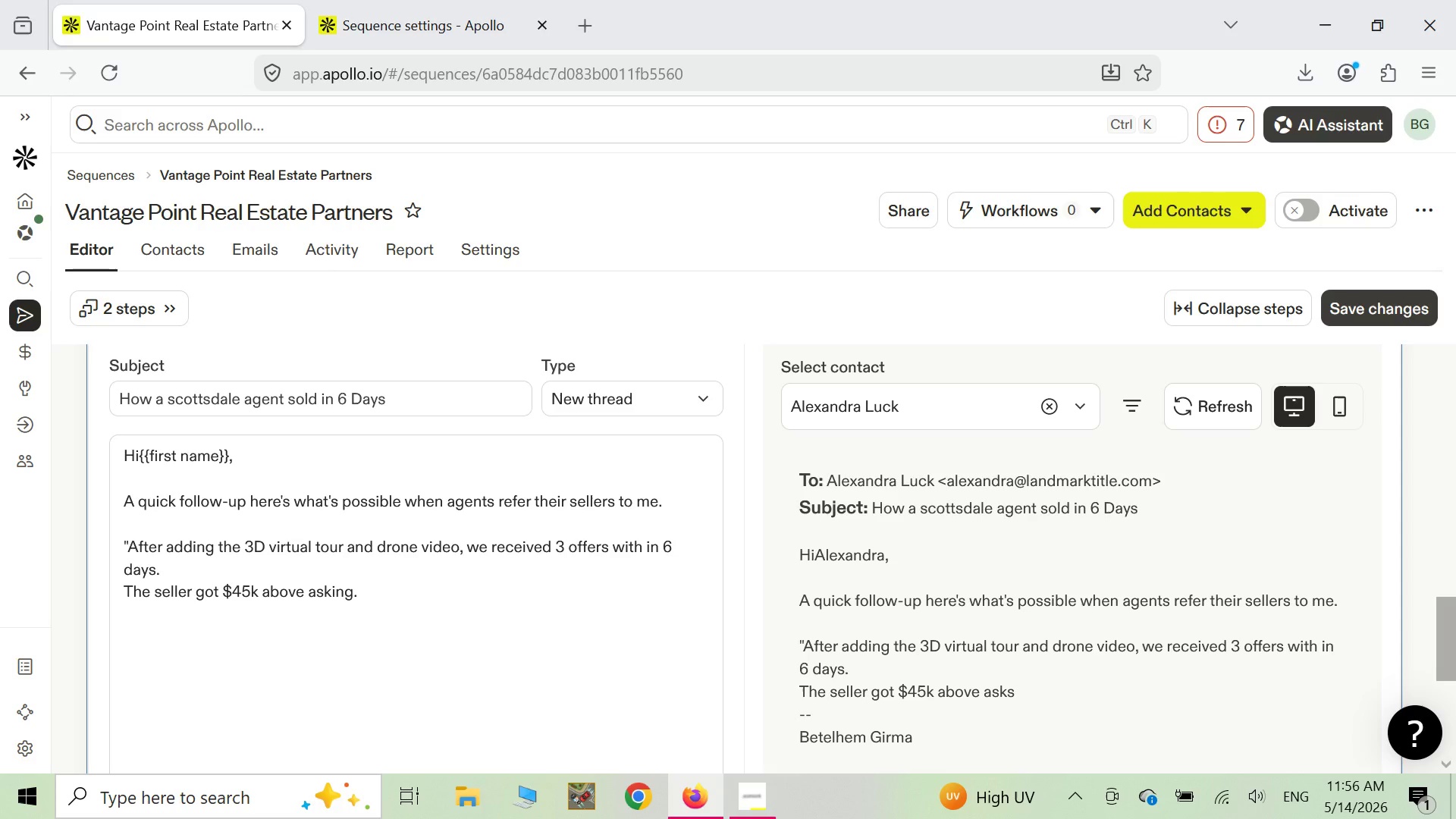 
left_click([130, 544])
 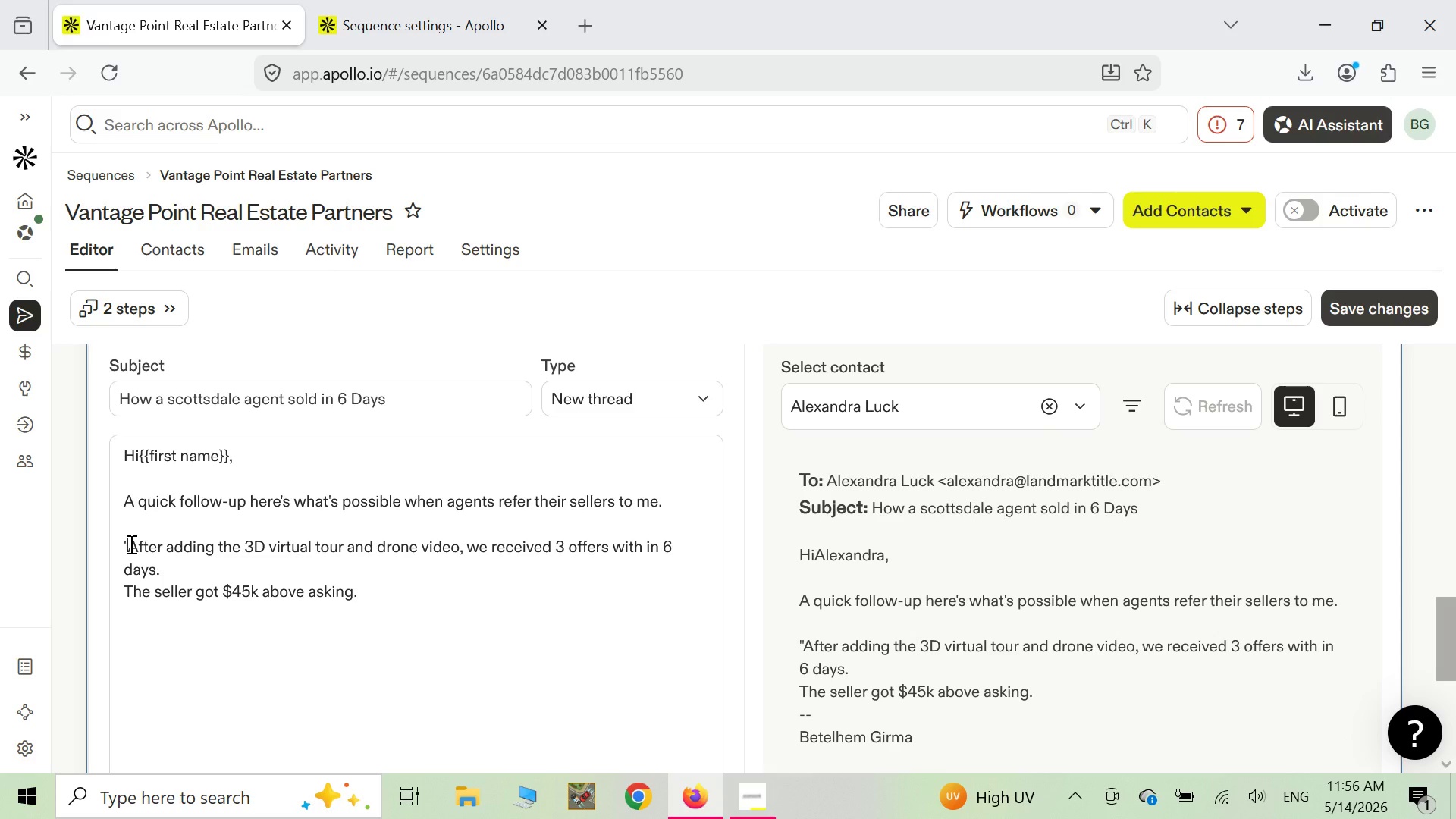 
key(Backspace)
 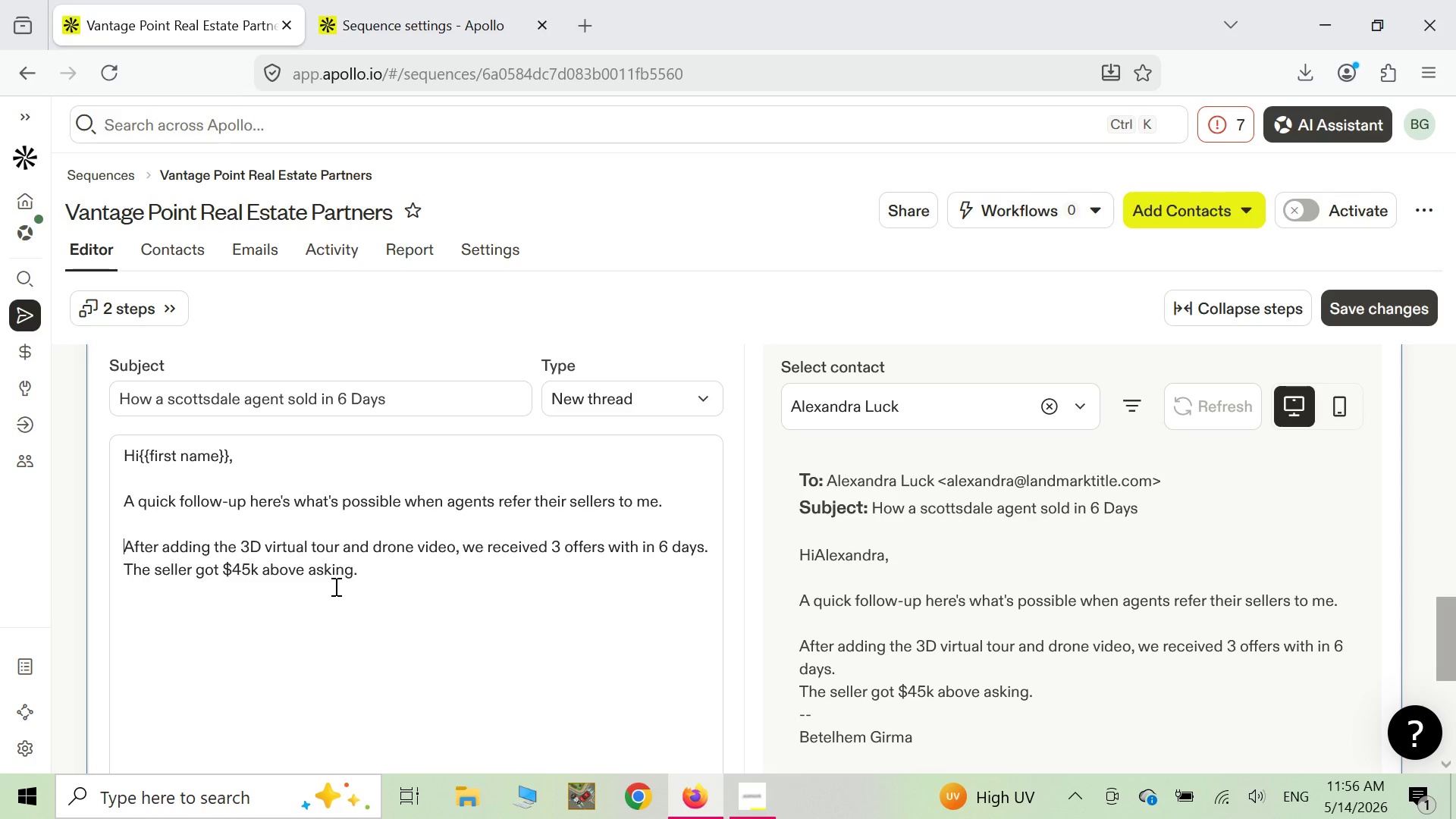 
wait(10.97)
 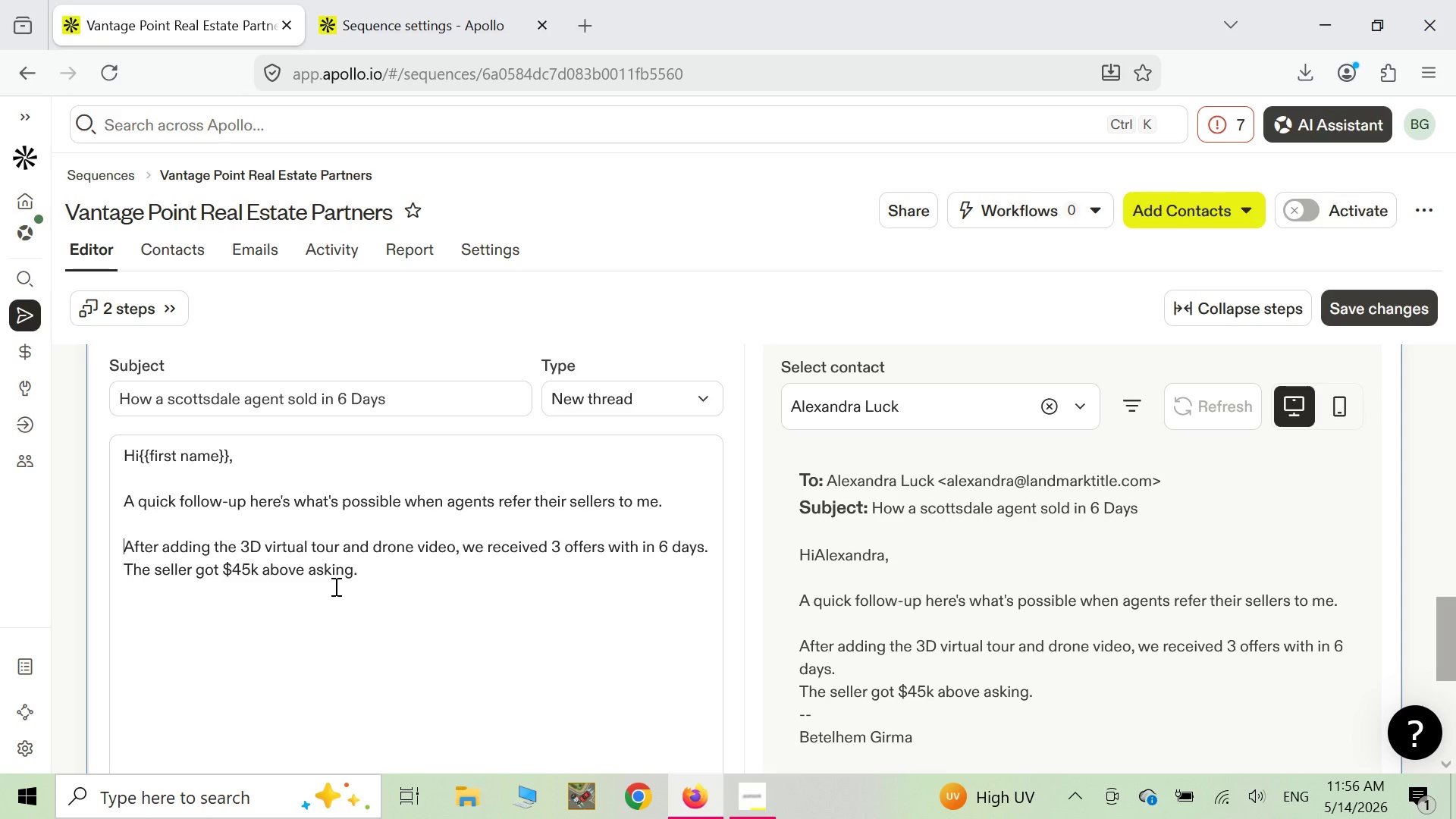 
key(Shift+ShiftLeft)
 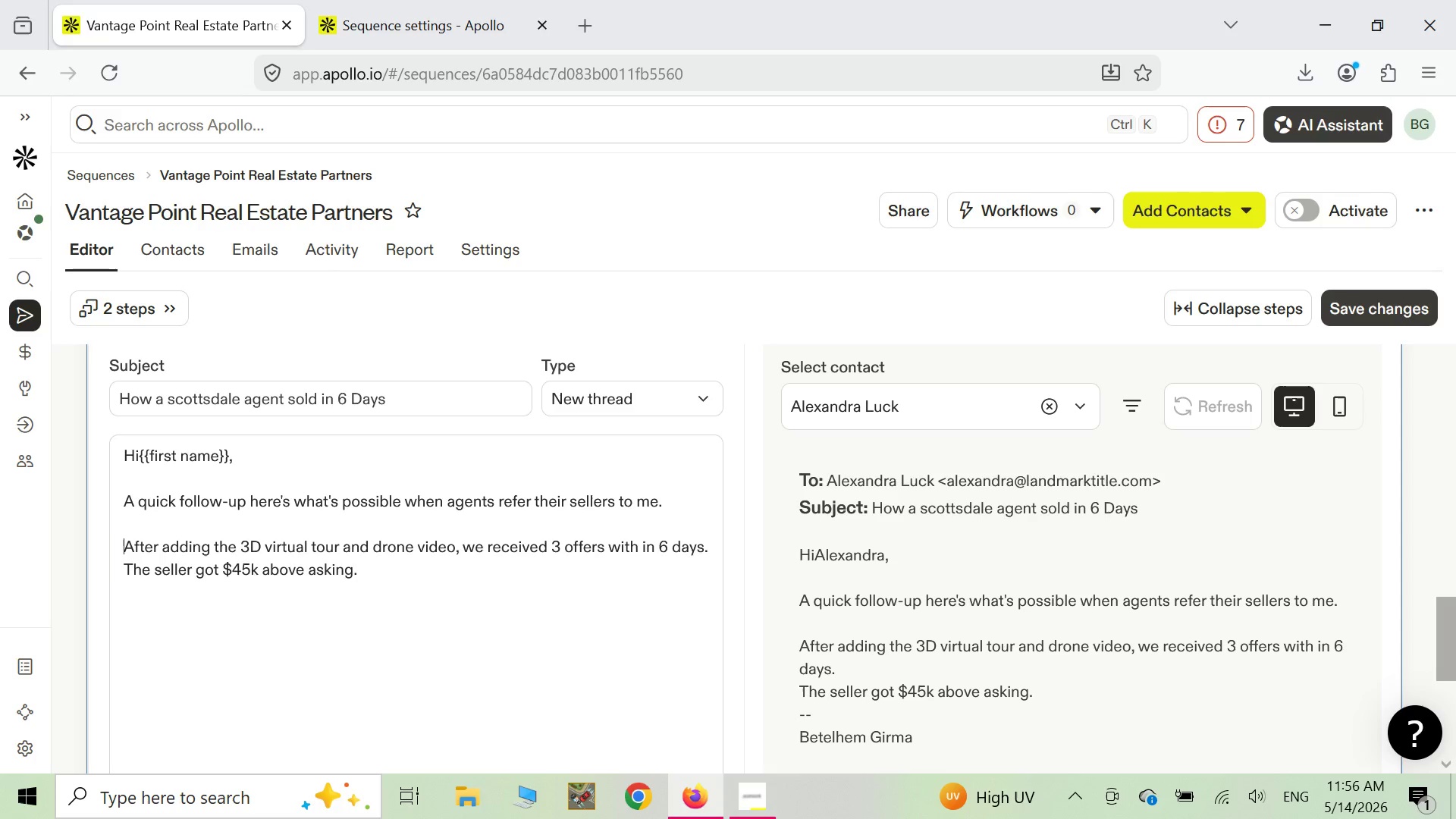 
key(Shift+Quote)
 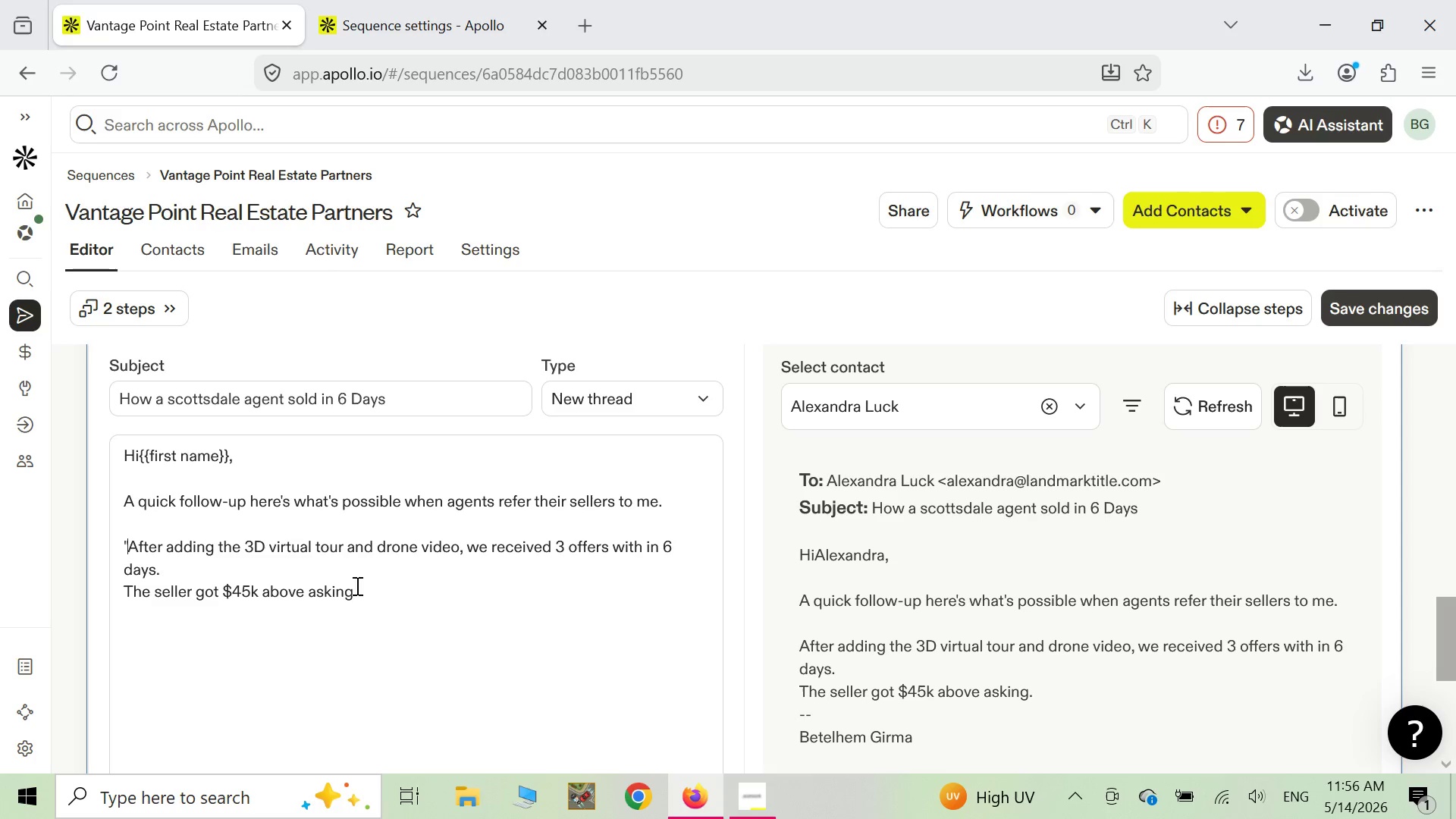 
left_click([364, 592])
 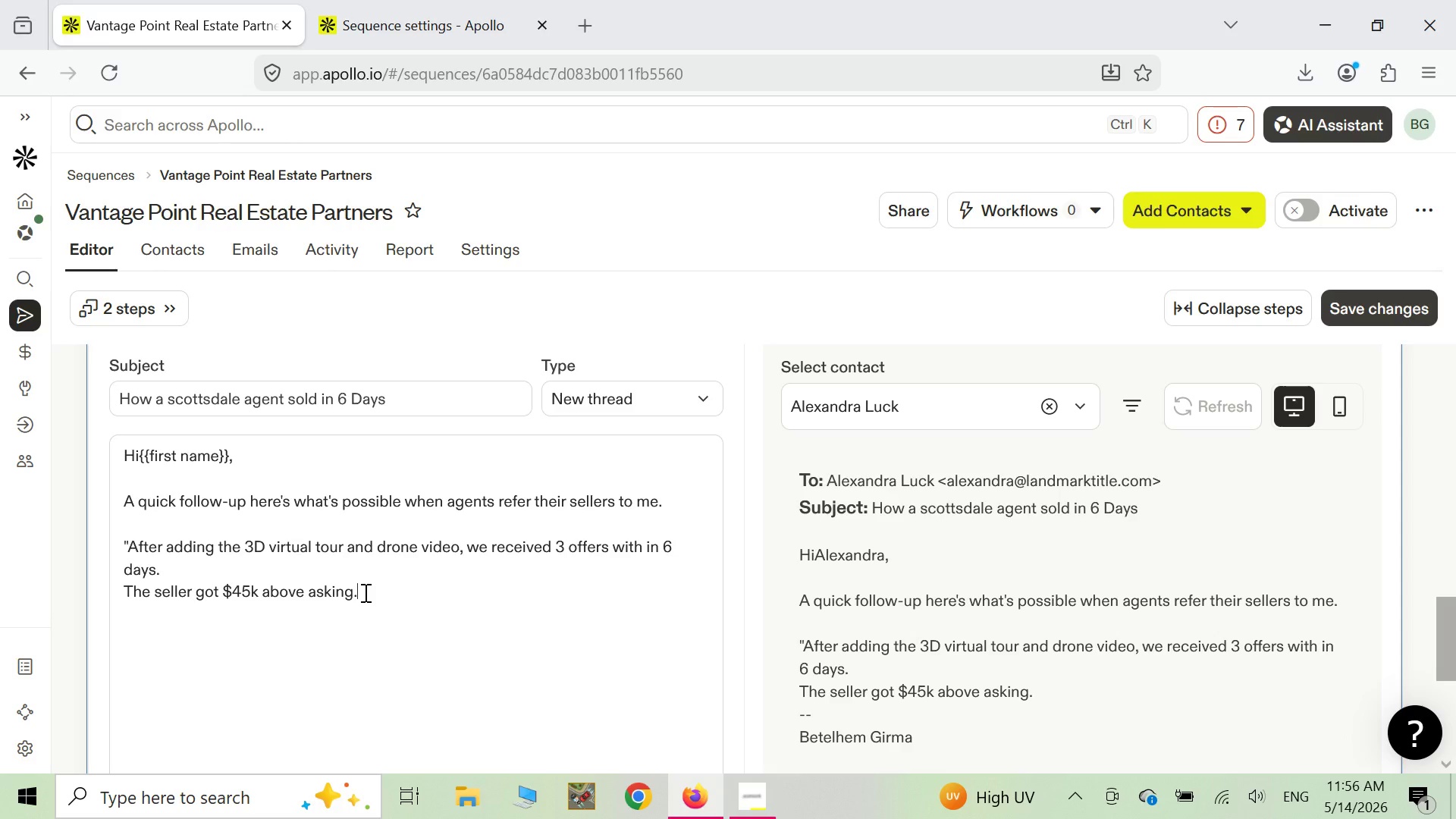 
key(Shift+ShiftLeft)
 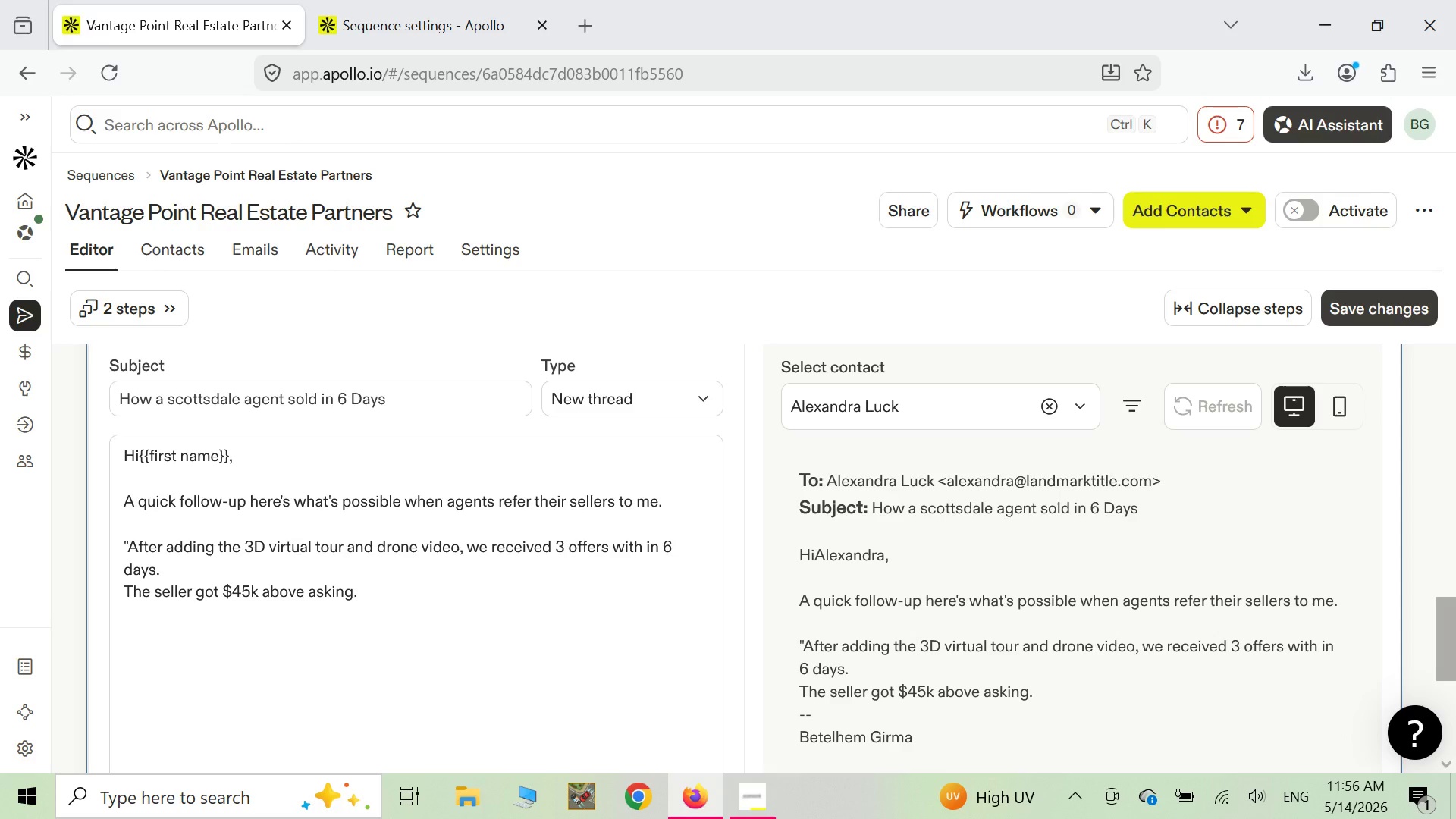 
key(Shift+Quote)
 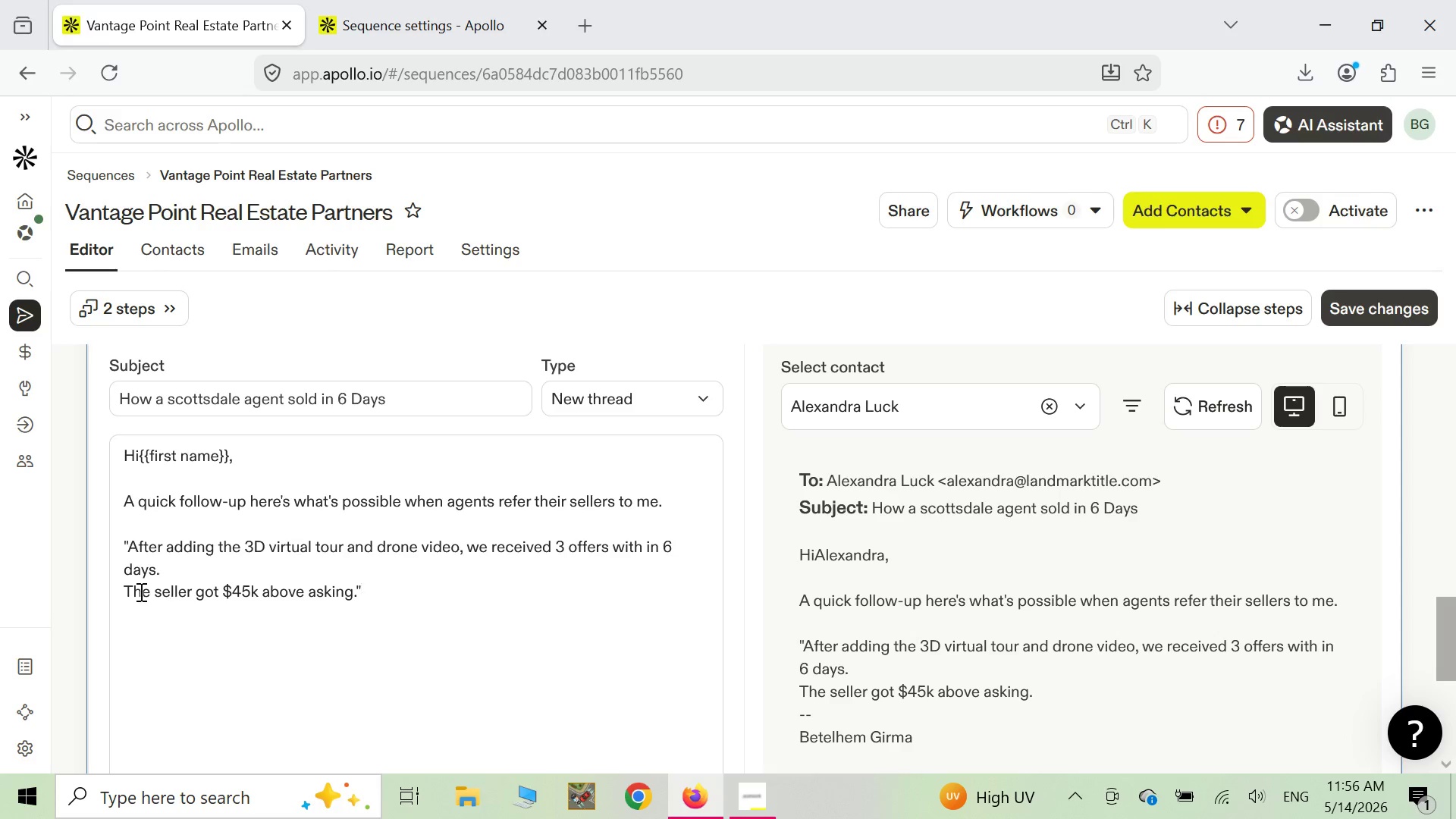 
left_click([122, 590])
 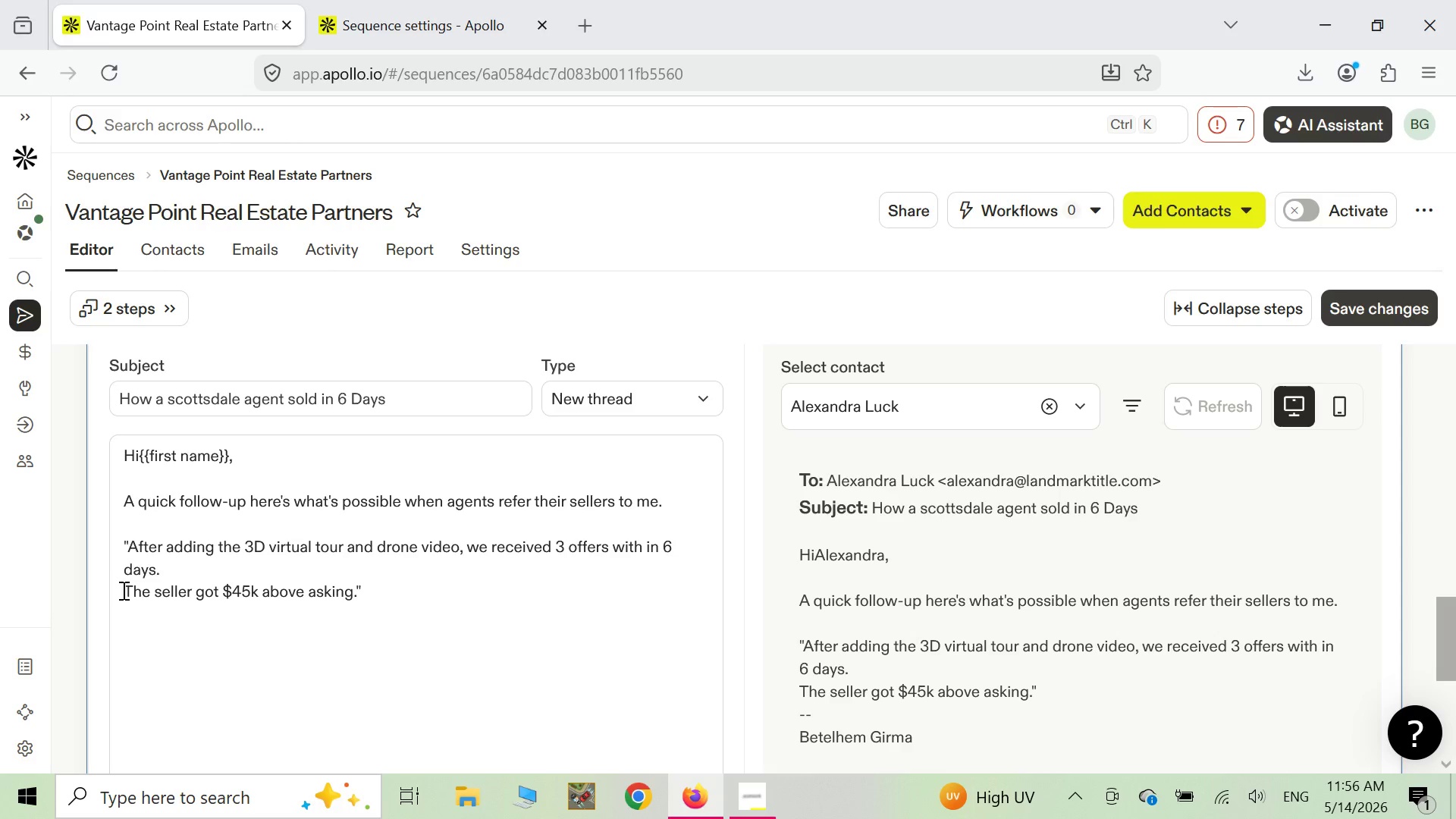 
key(Backspace)
 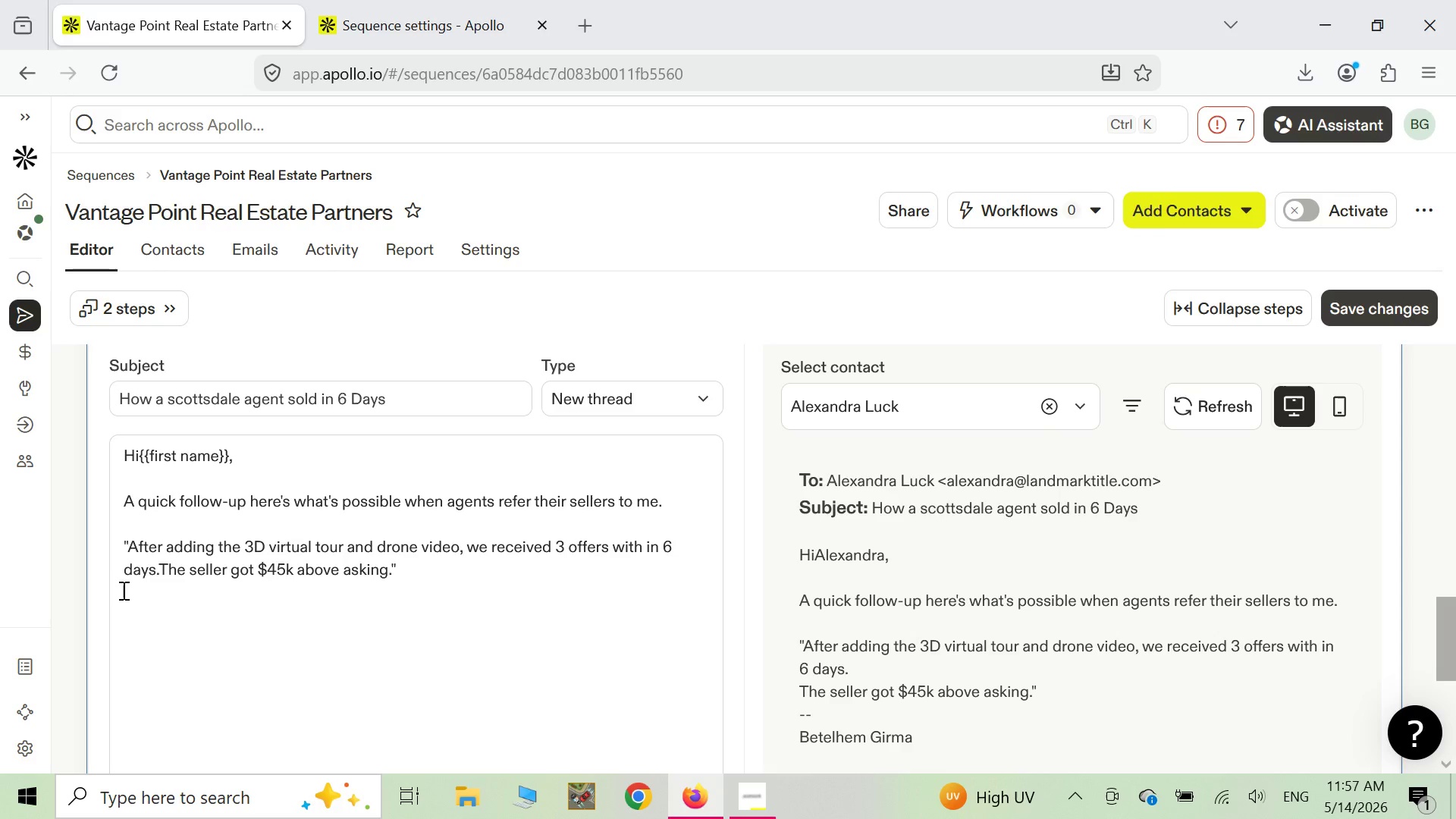 
left_click([122, 590])
 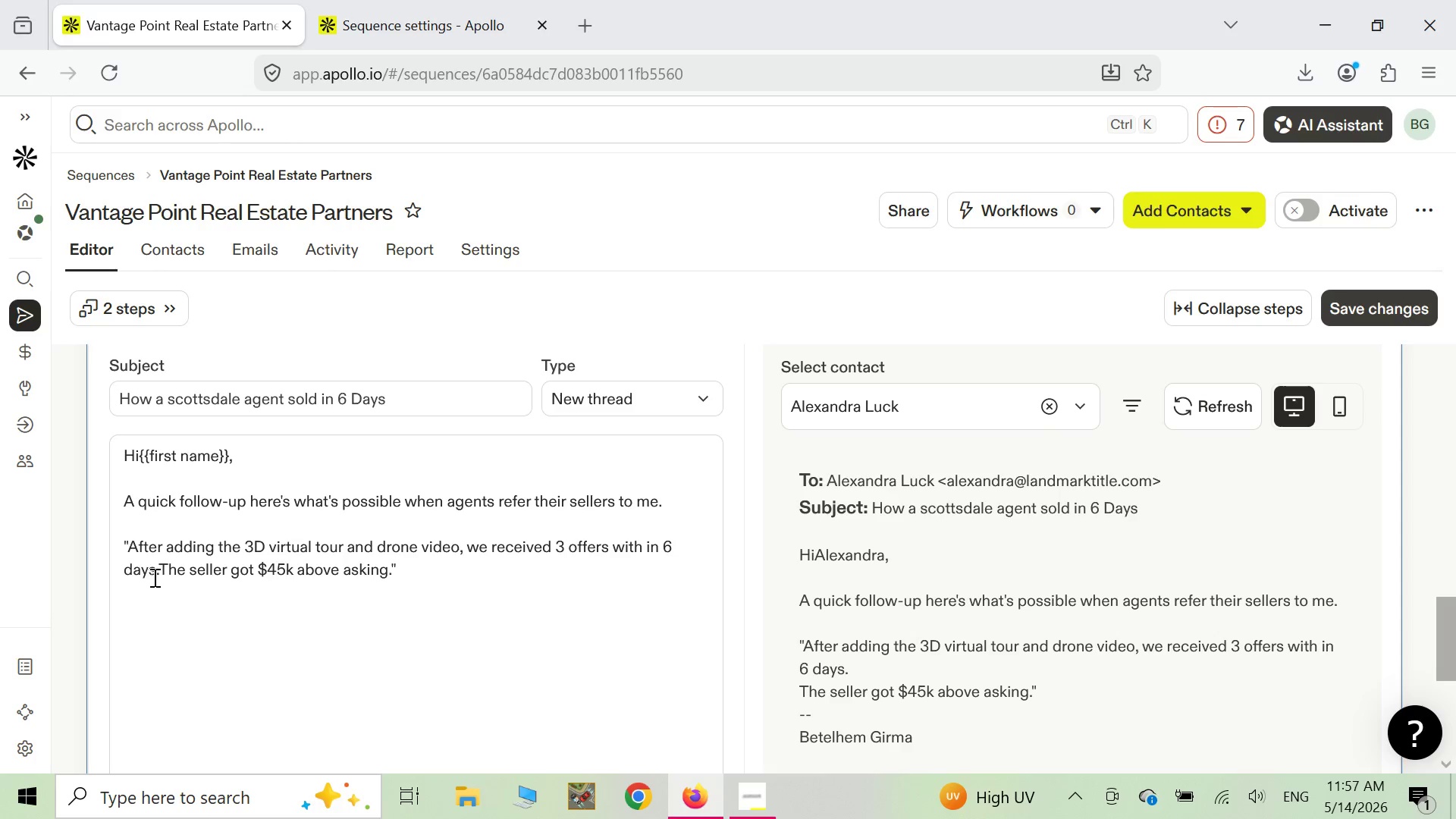 
left_click([164, 578])
 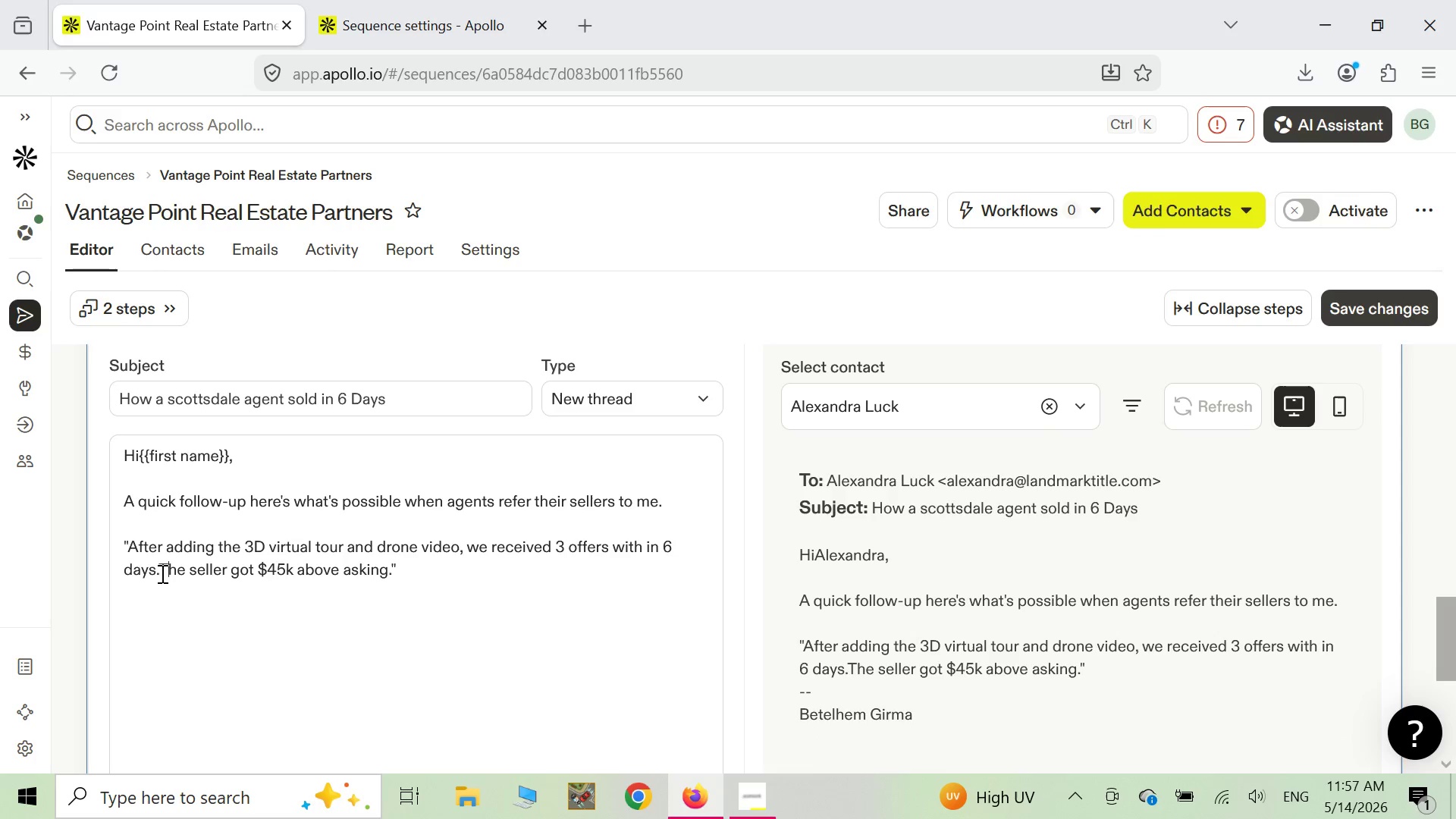 
left_click([161, 573])
 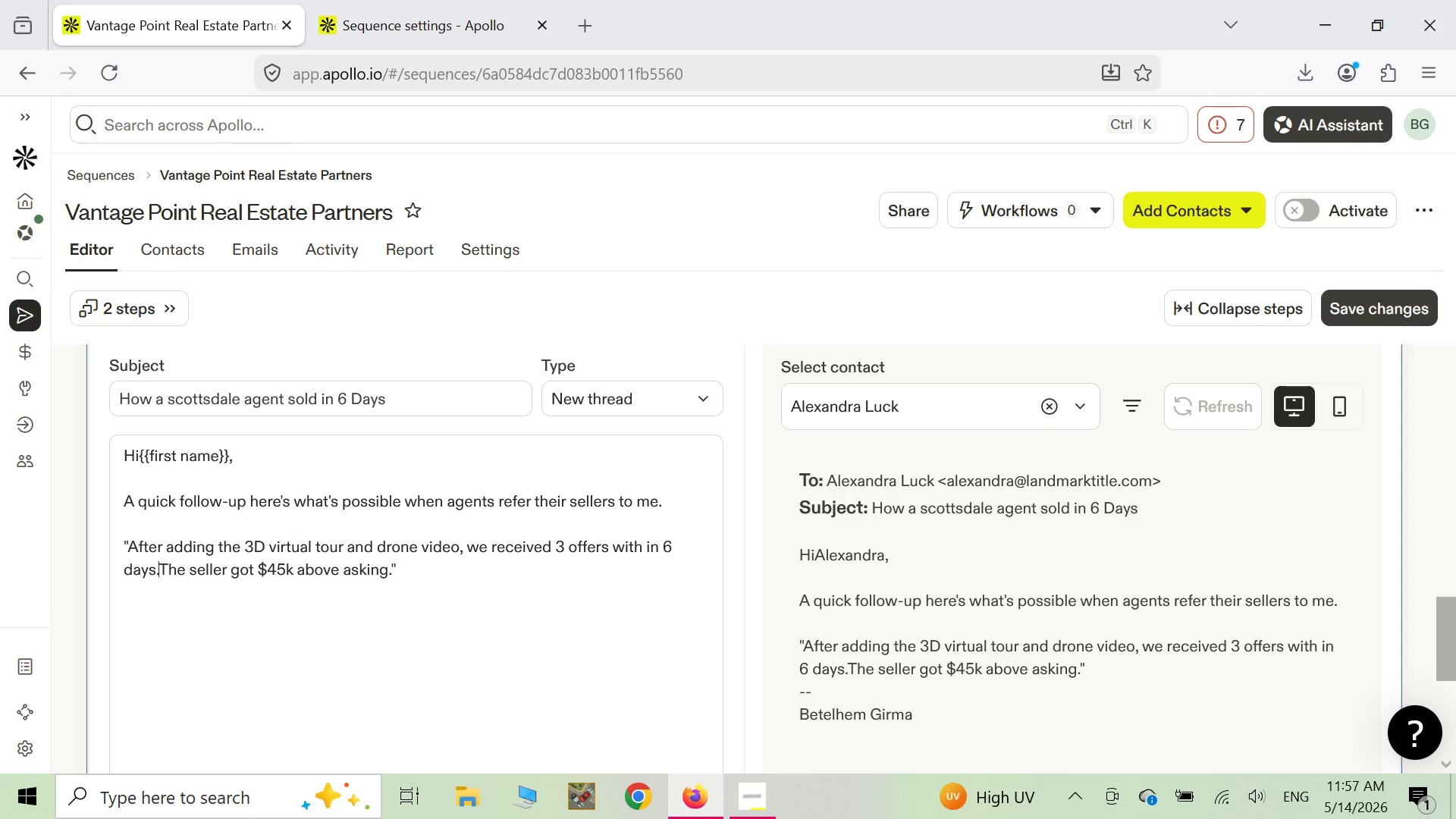 
key(Space)
 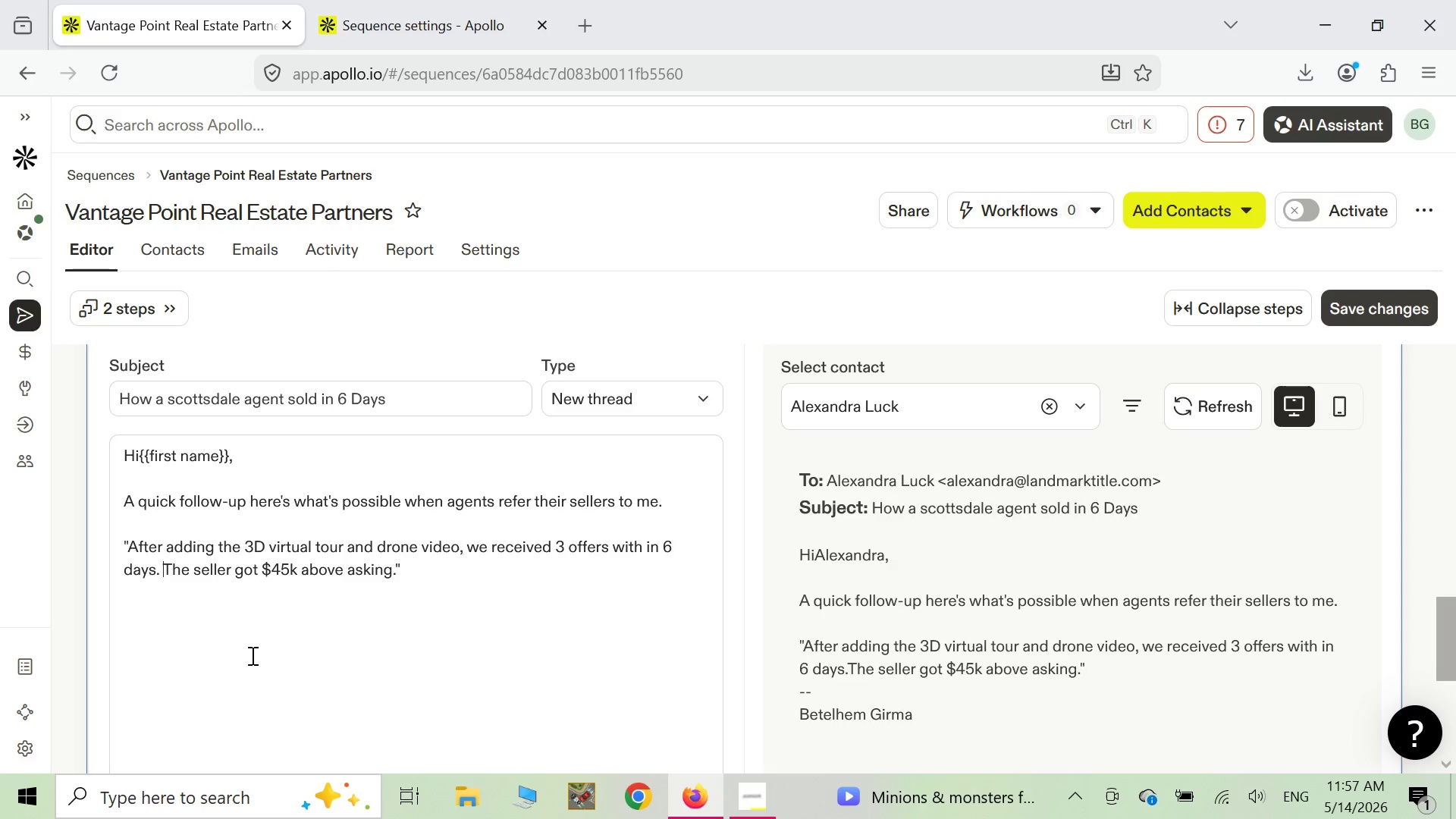 
left_click([416, 578])
 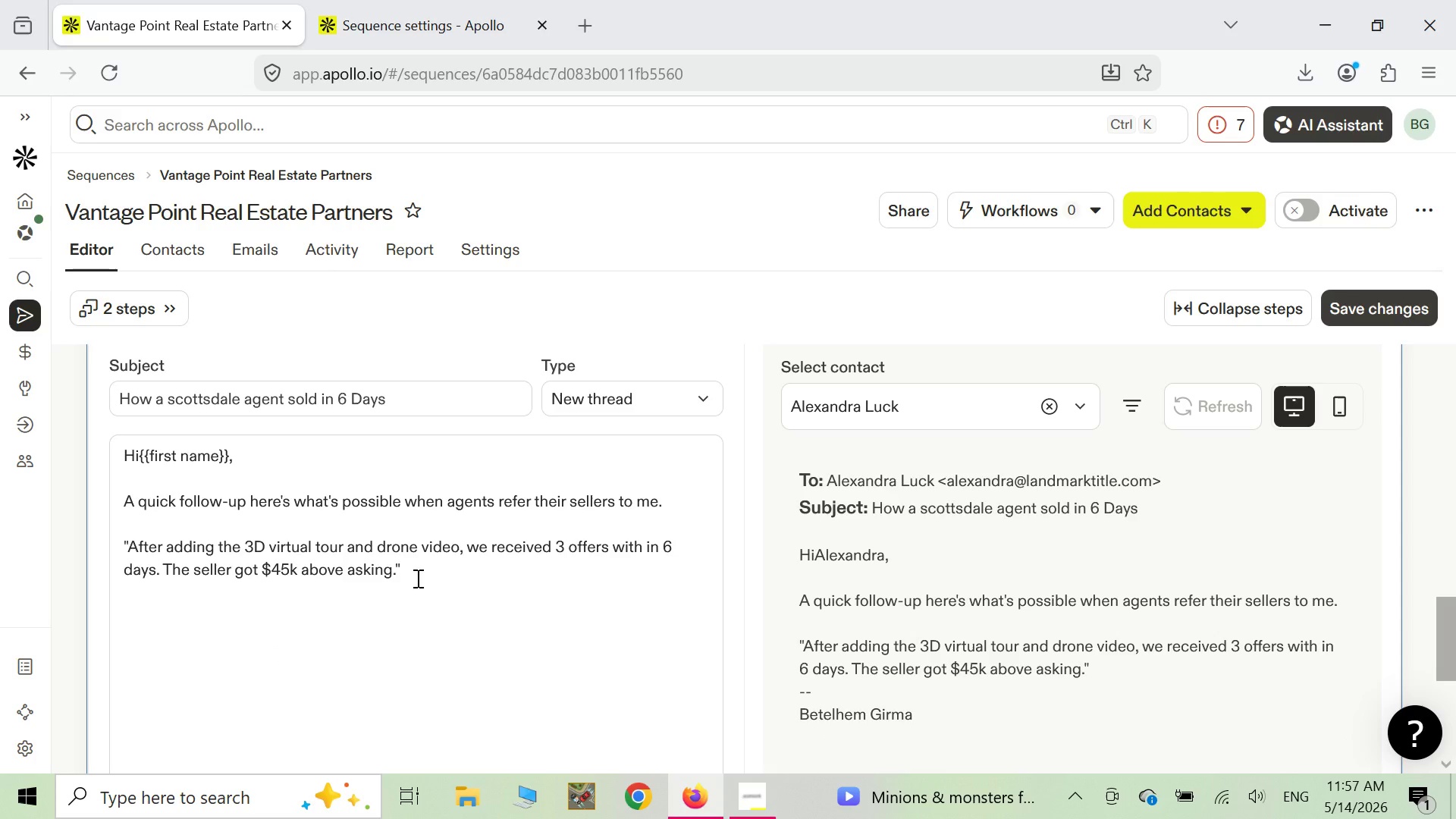 
key(Enter)
 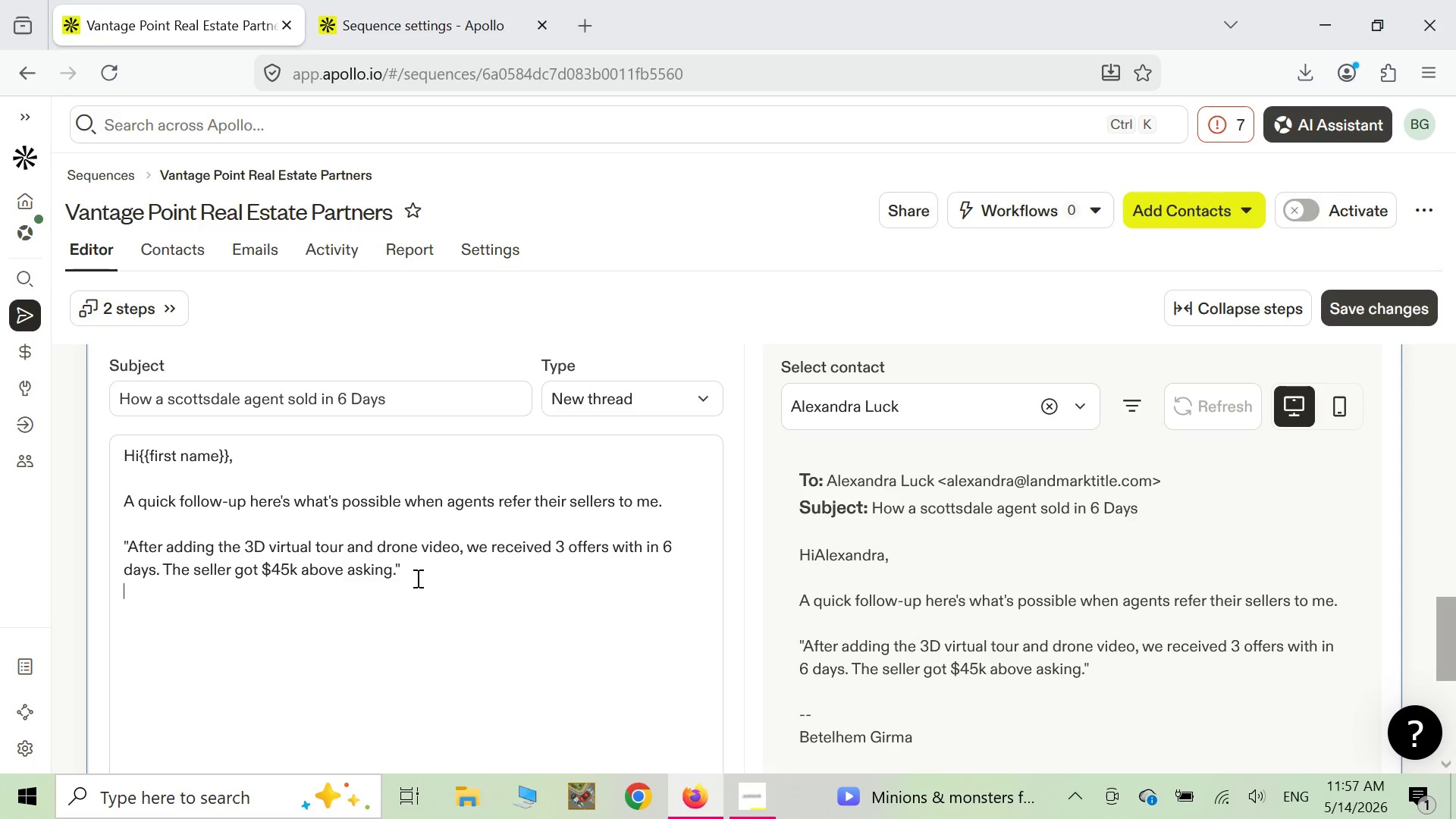 
key(Enter)
 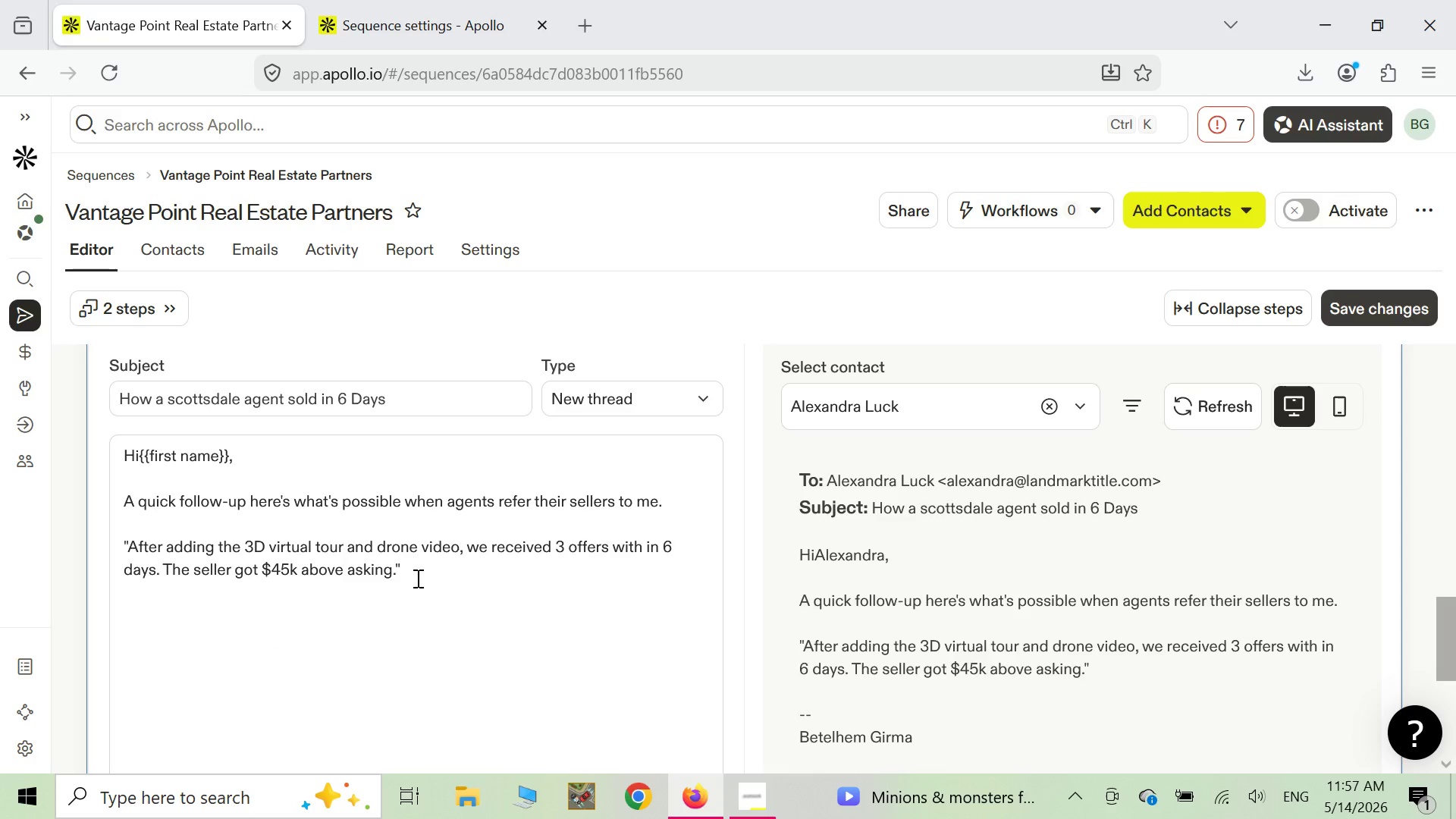 
key(Backspace)
type(          Local scottsdale agent)
 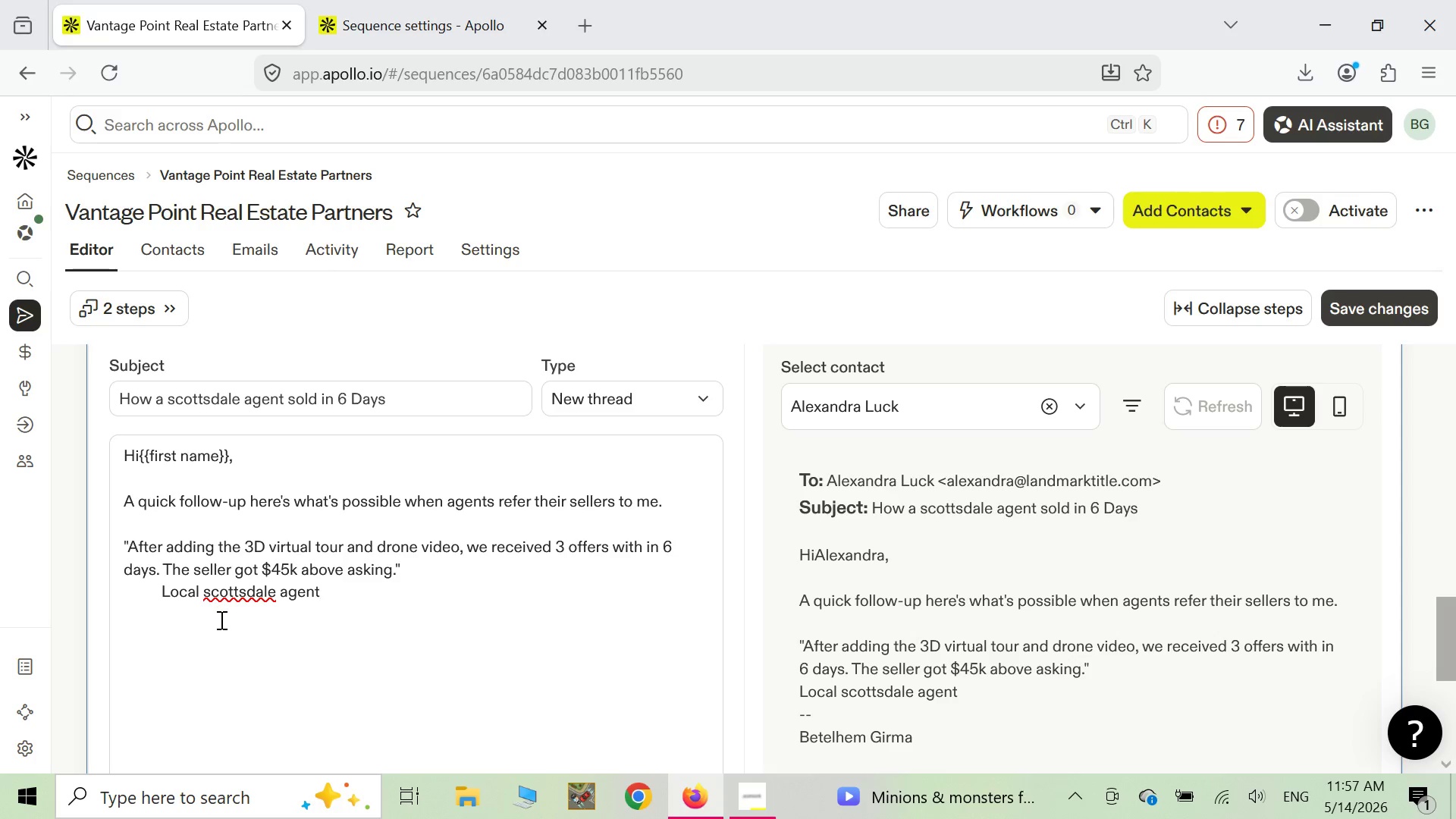 
wait(5.16)
 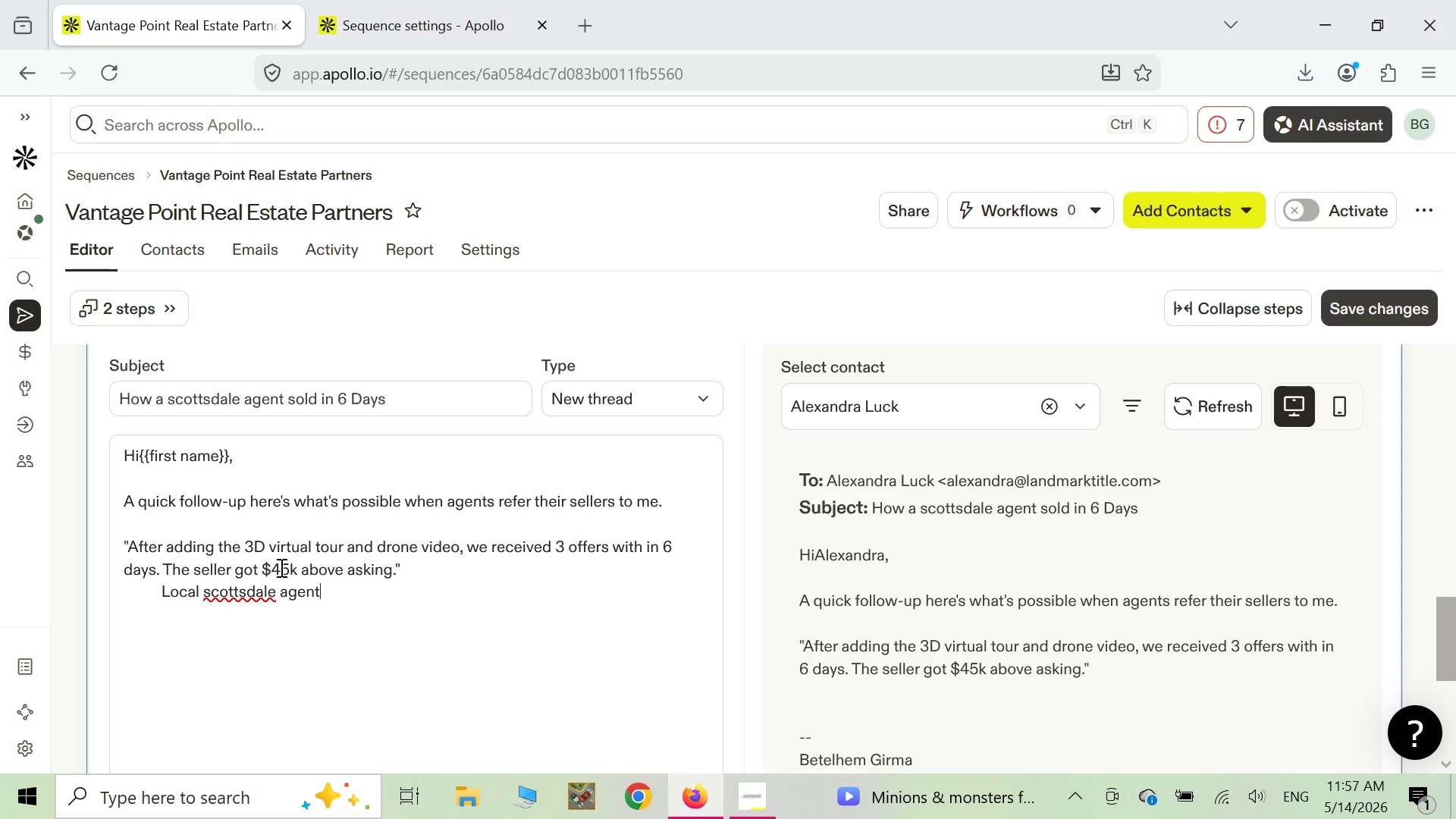 
left_click([253, 593])
 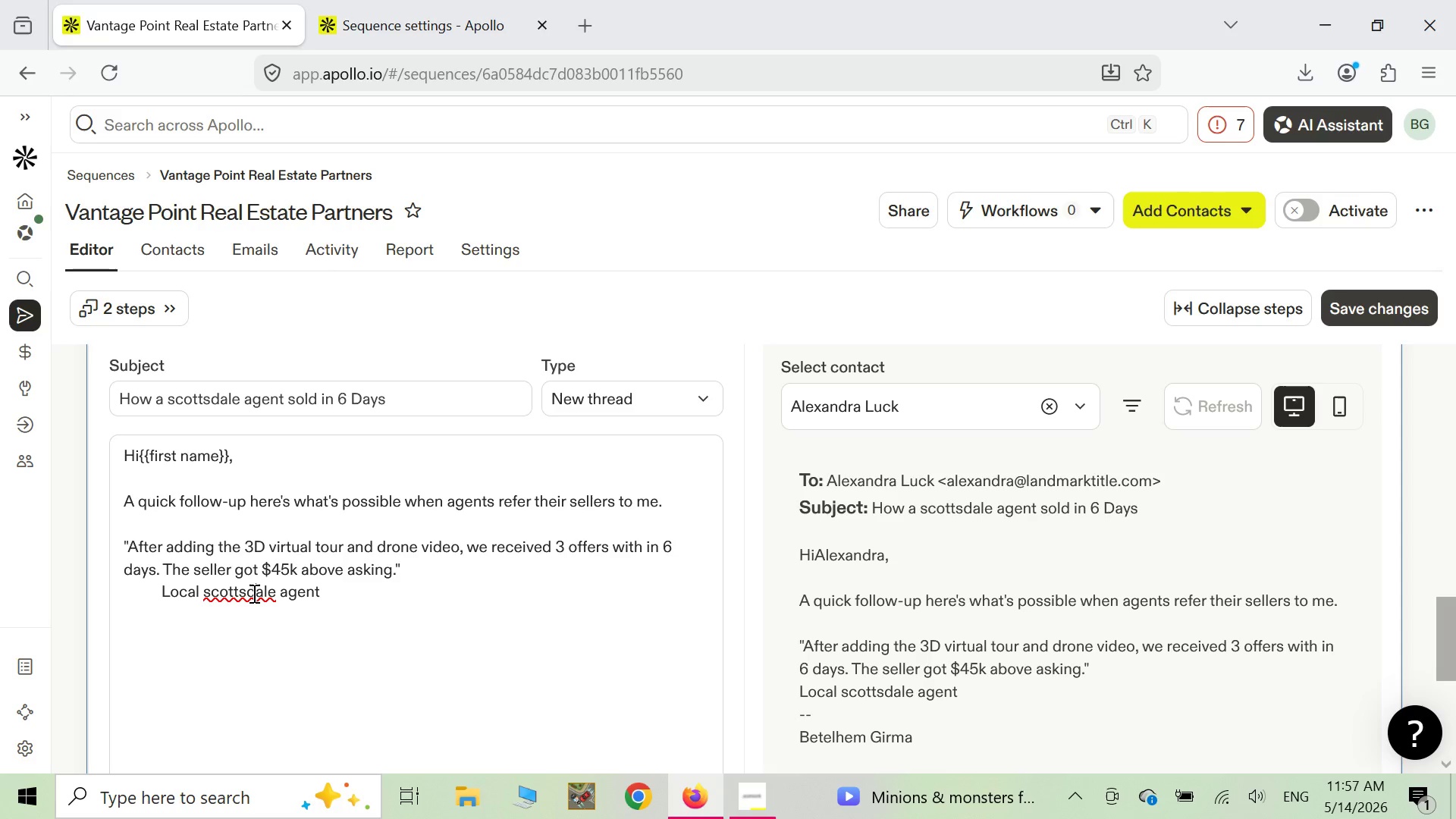 
right_click([253, 593])
 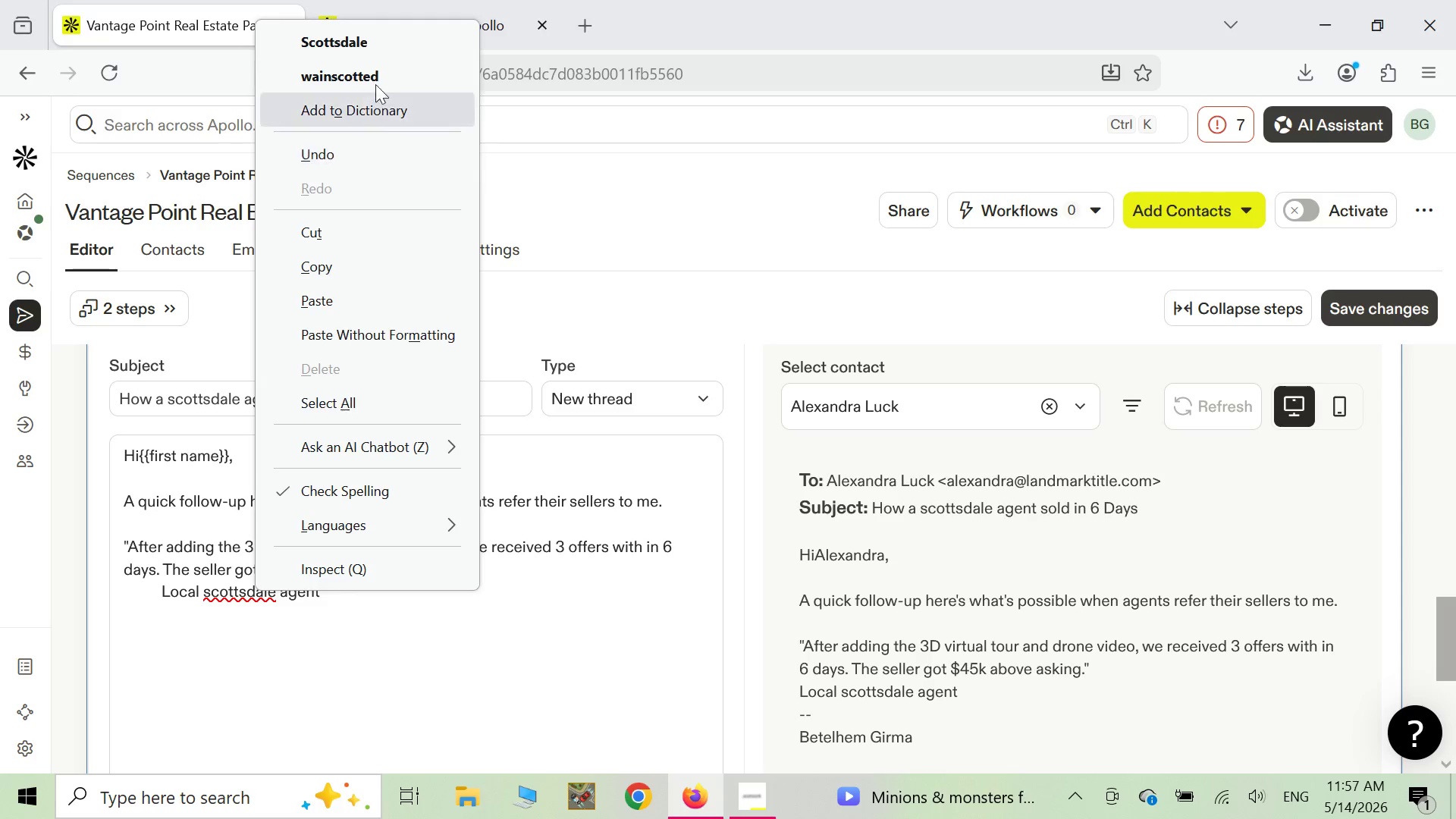 
left_click([379, 43])
 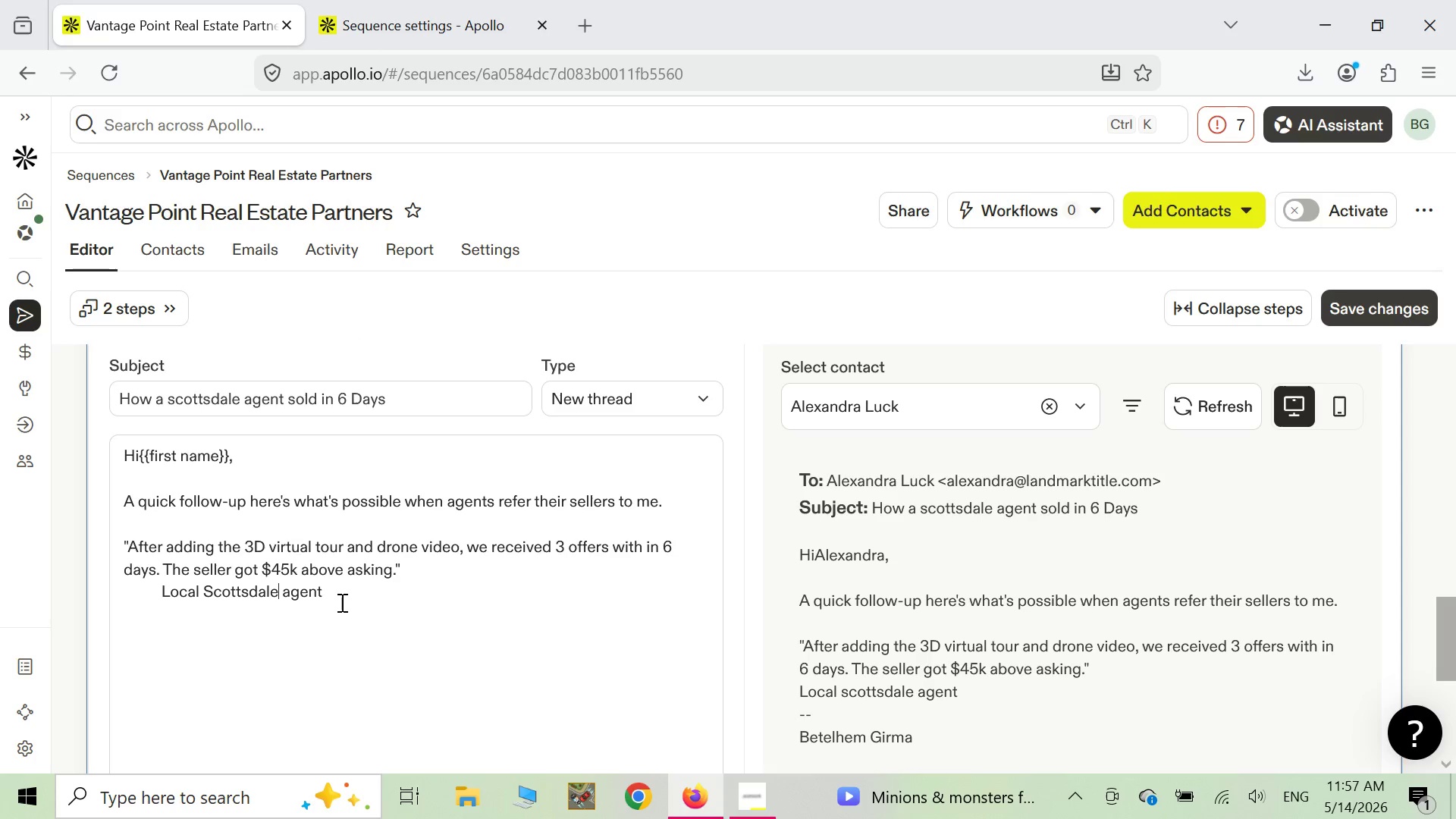 
left_click([328, 592])
 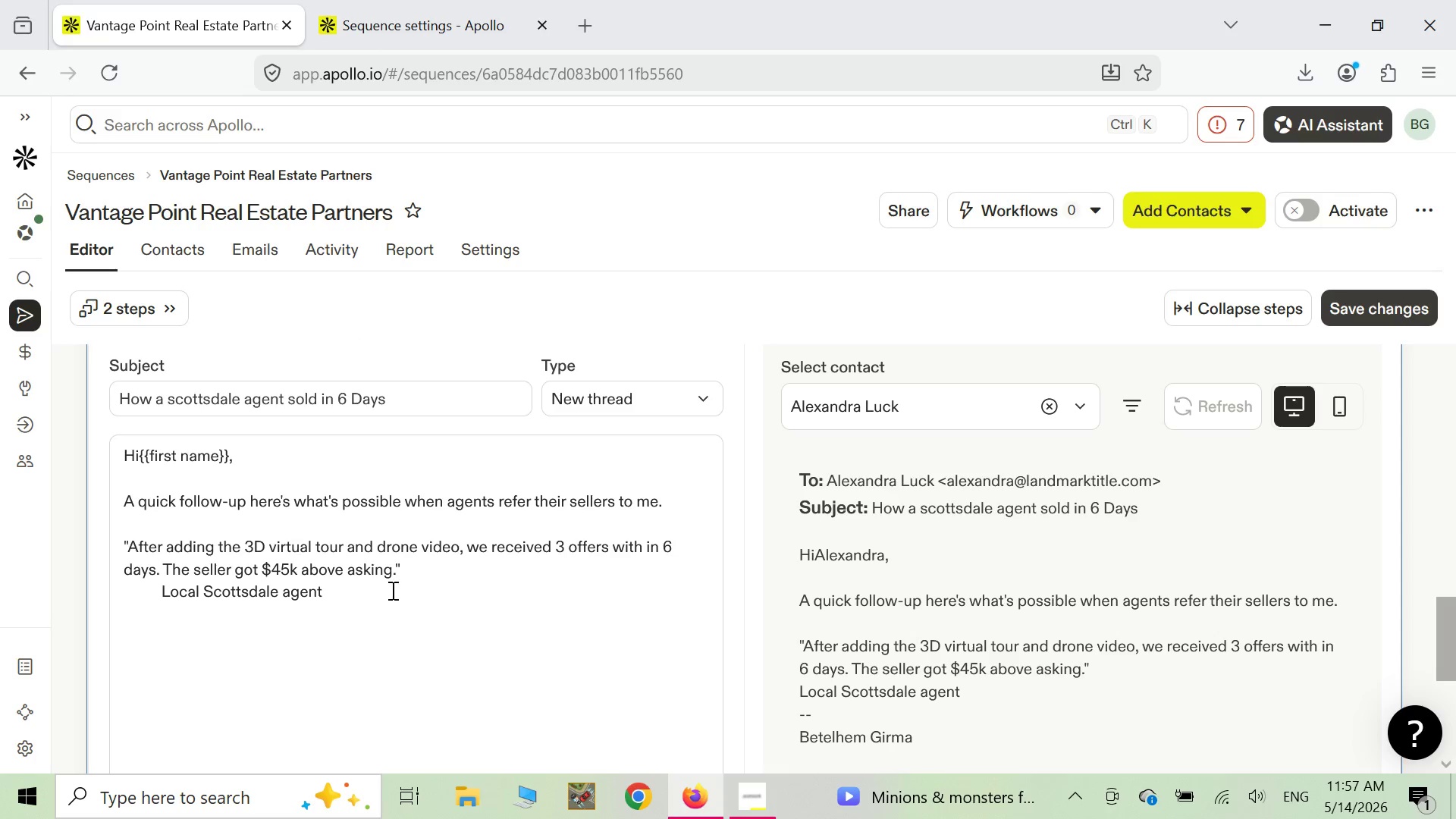 
left_click([332, 597])
 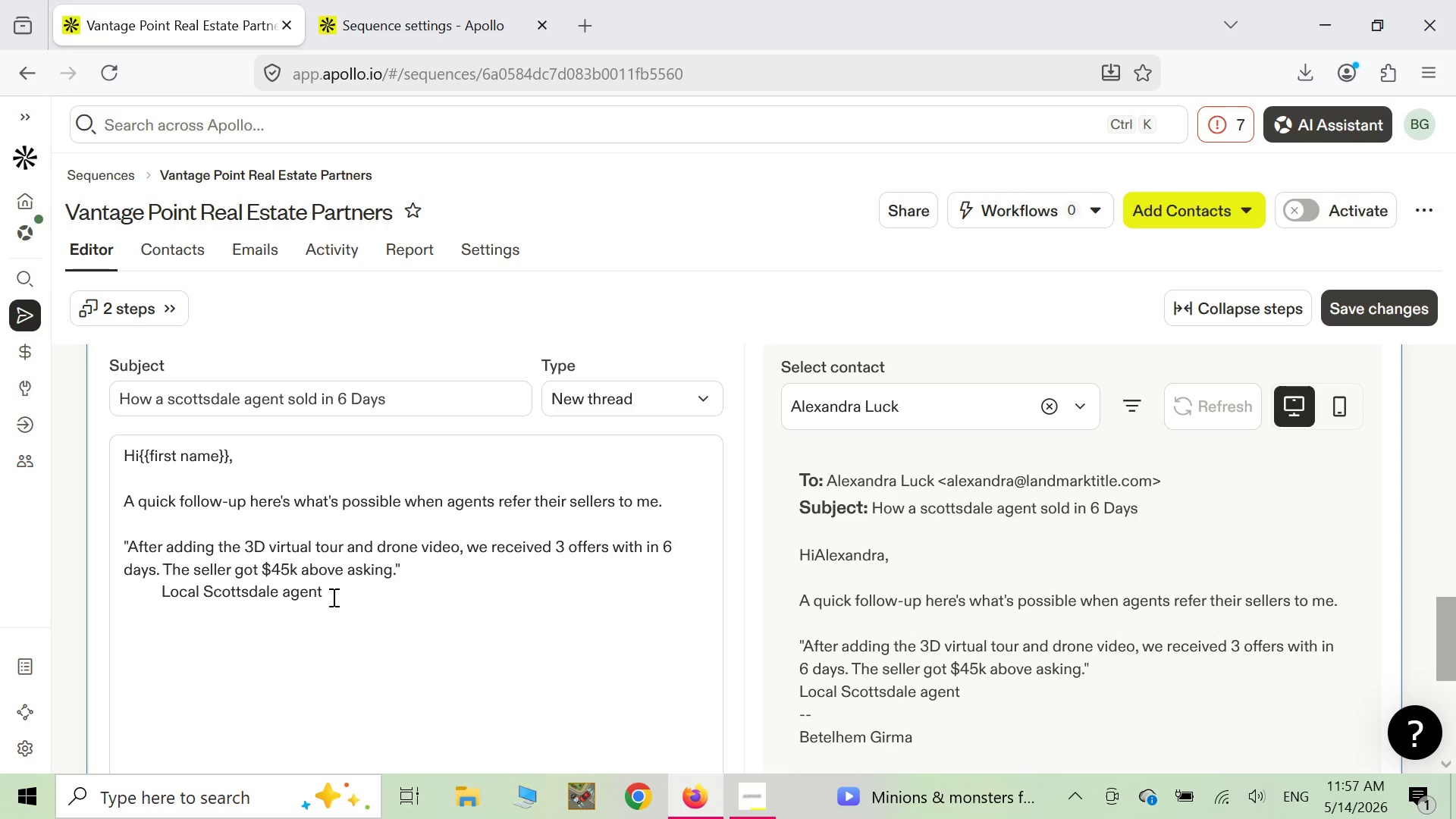 
key(Enter)
 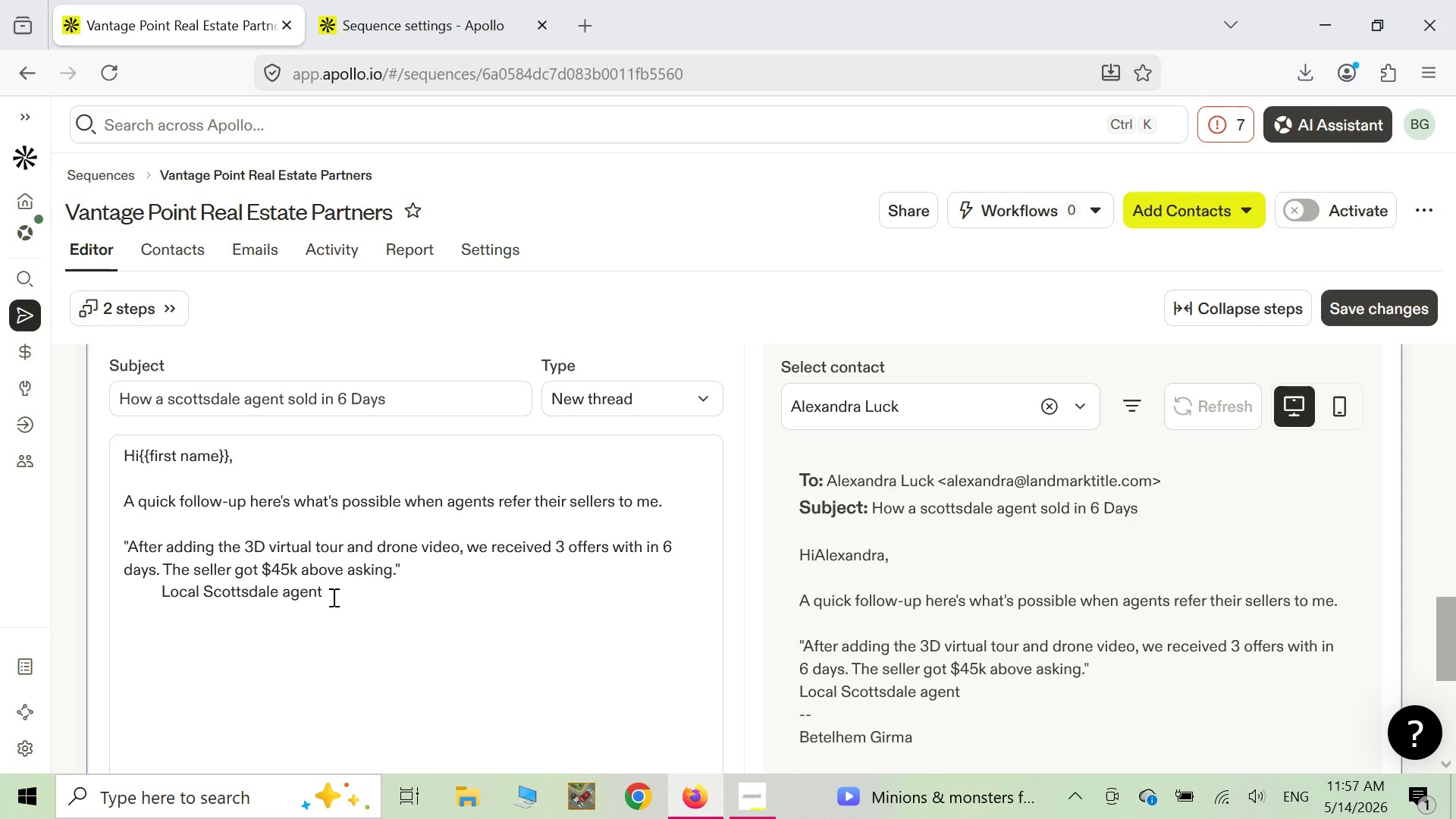 
key(Enter)
 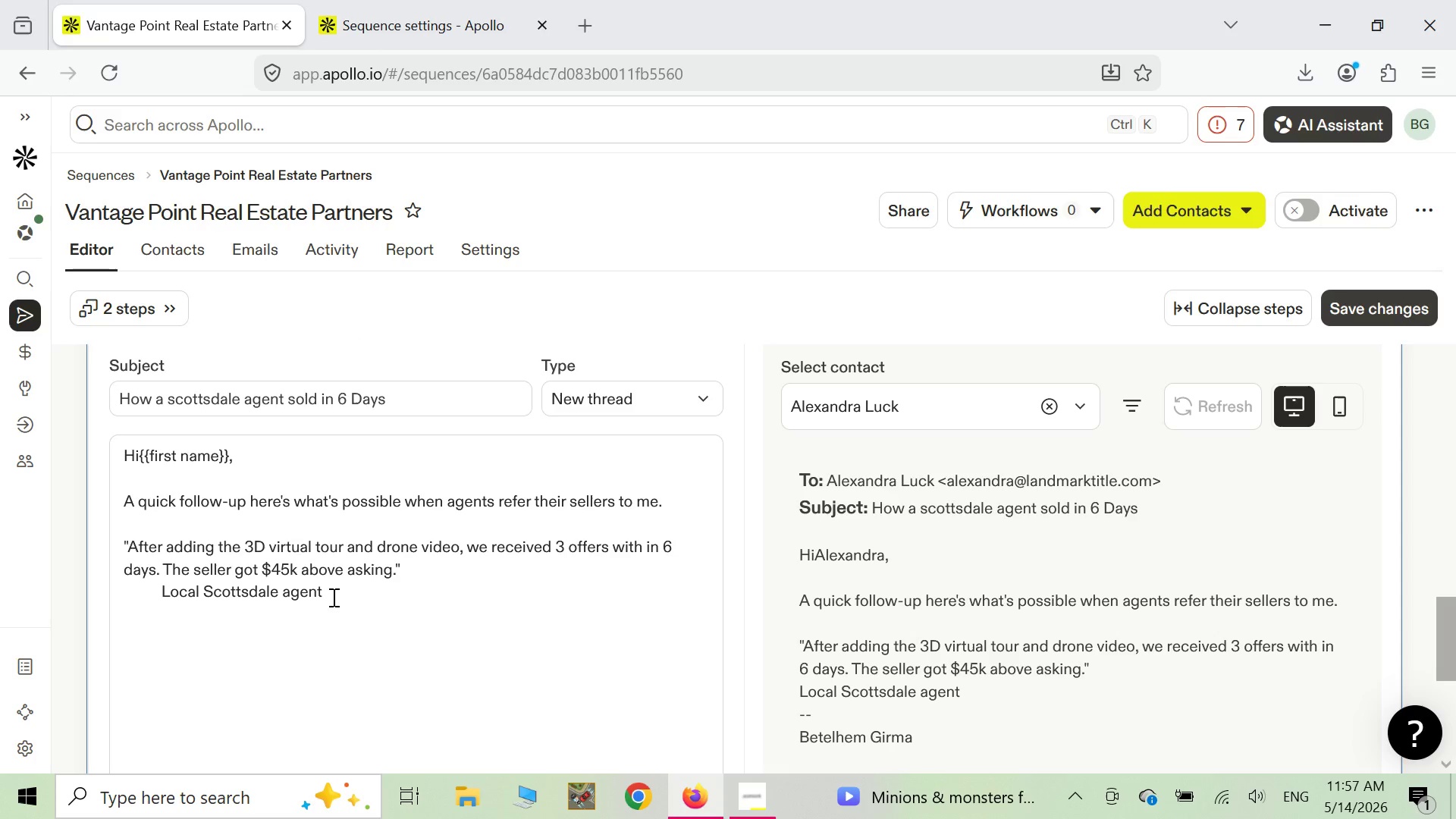 
key(Enter)
 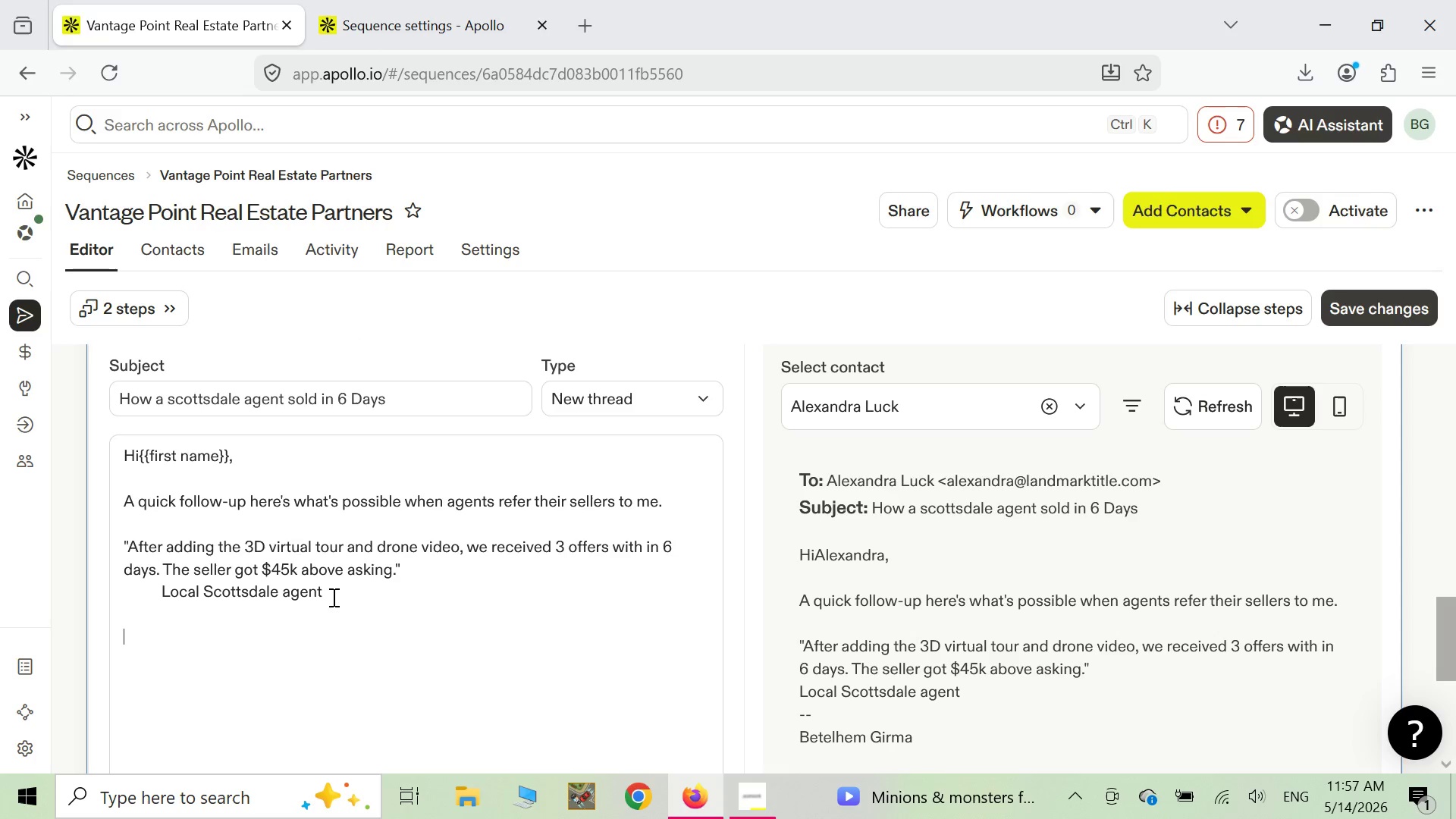 
key(Enter)
 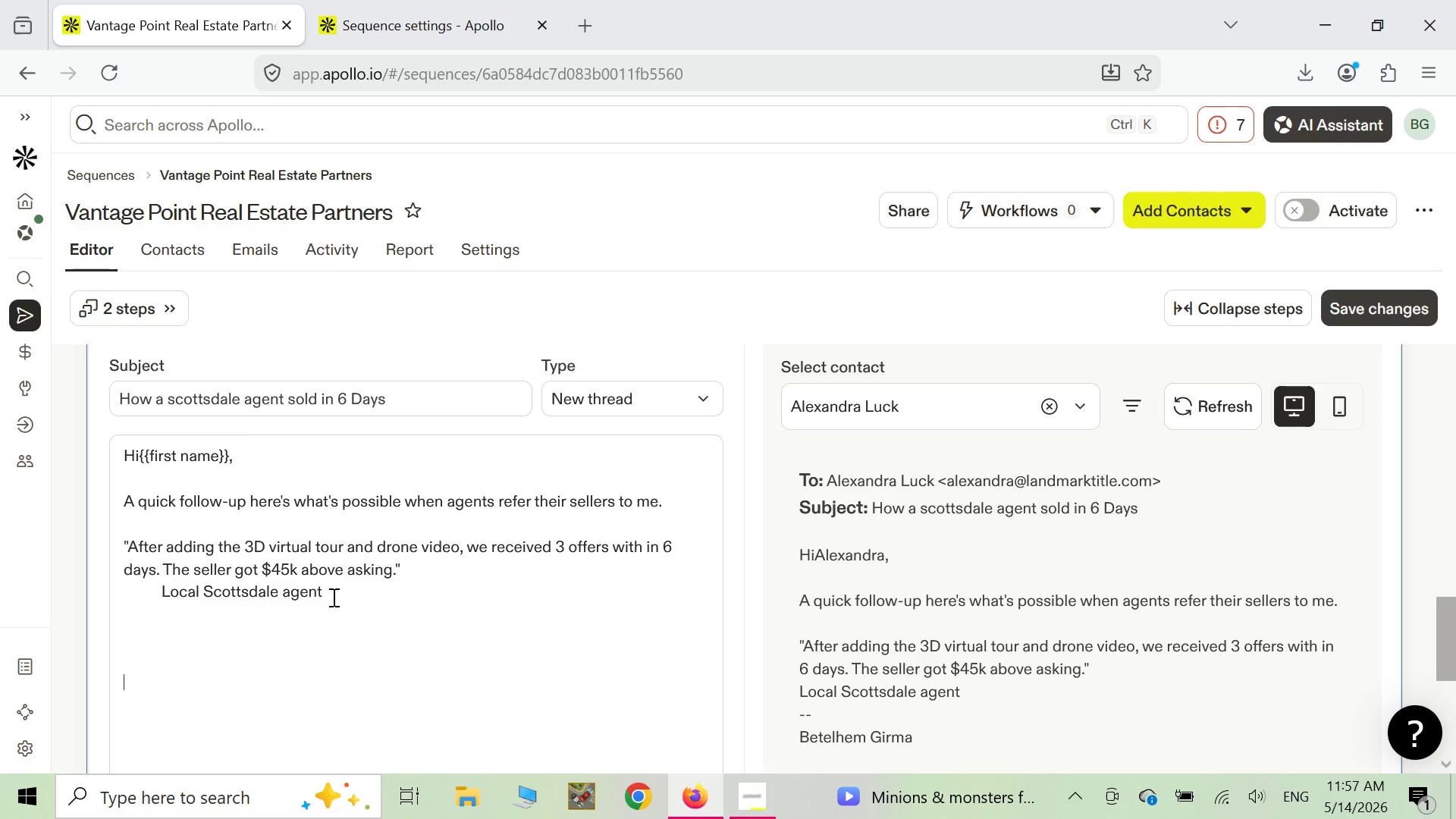 
key(Backspace)
 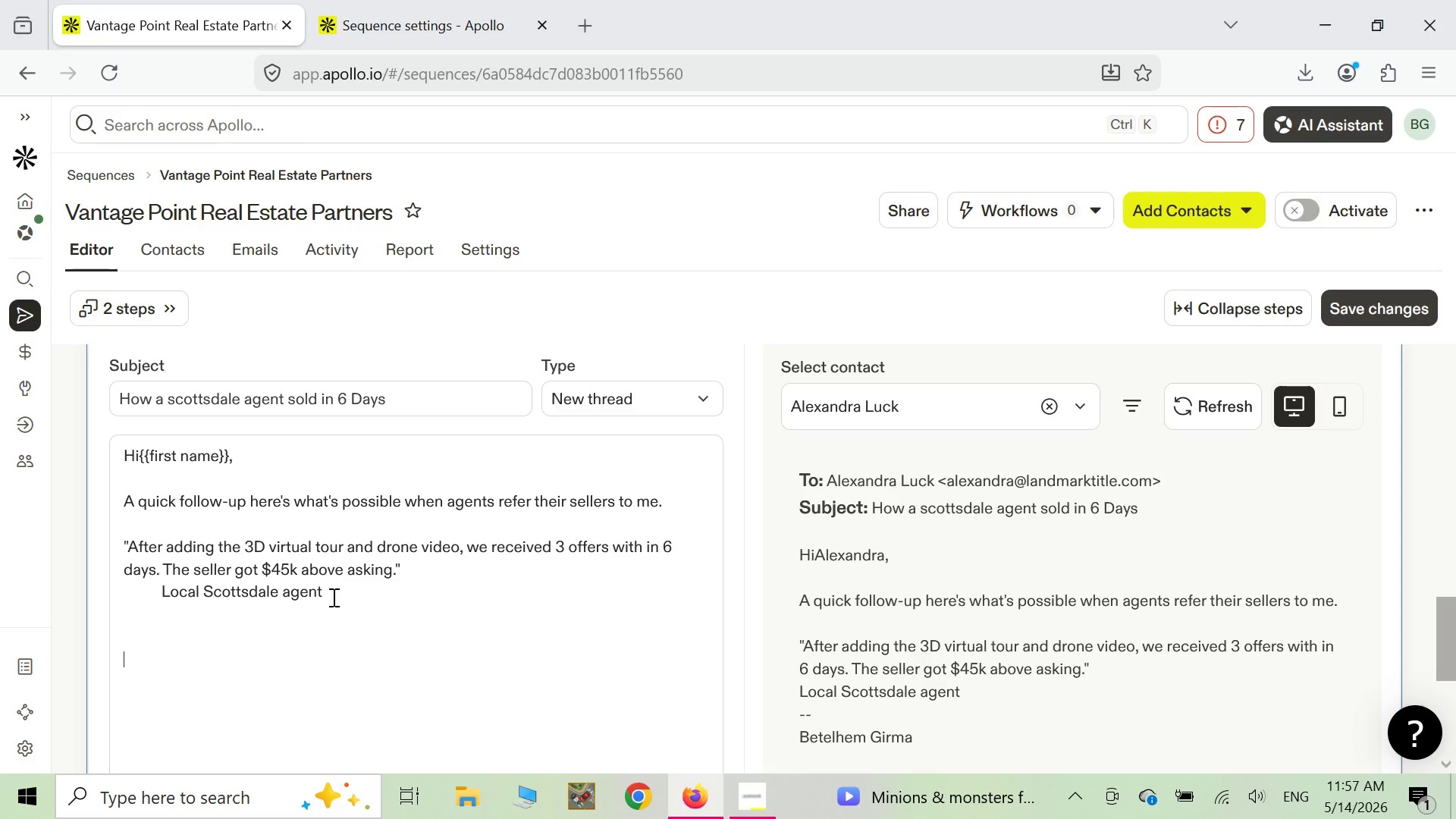 
key(Backspace)
 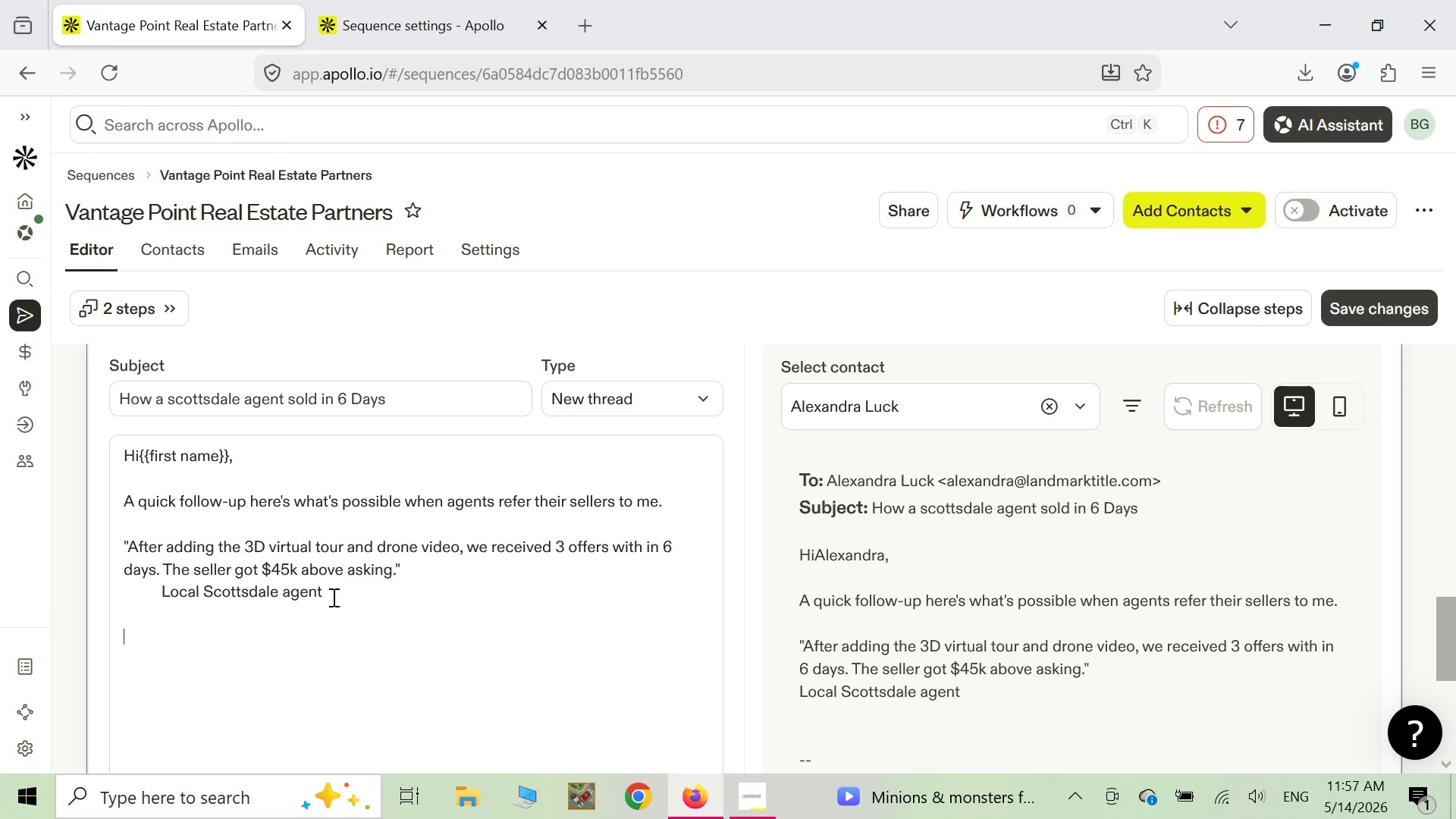 
type(I'd love to help your {{)
 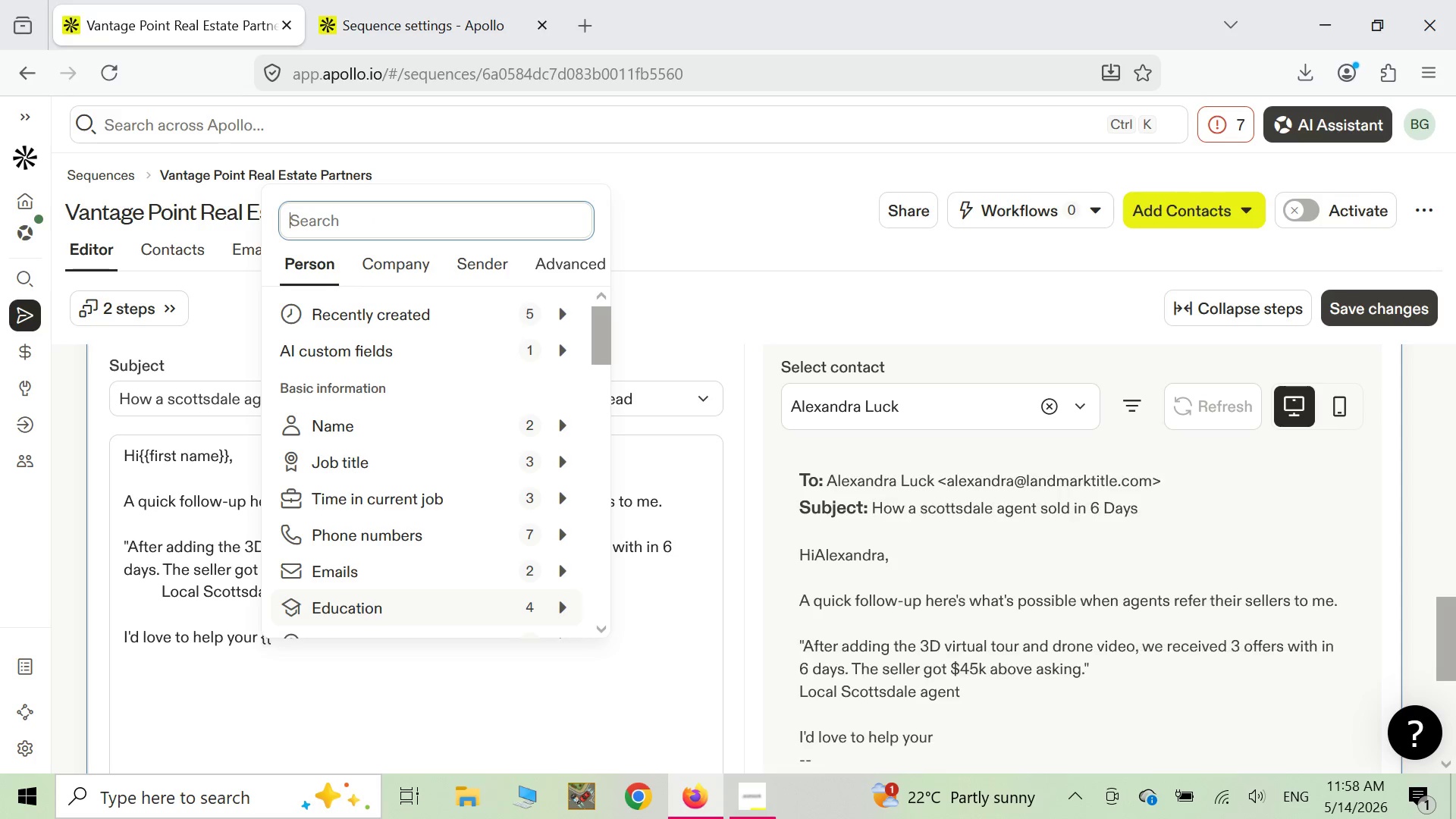 
left_click([304, 693])